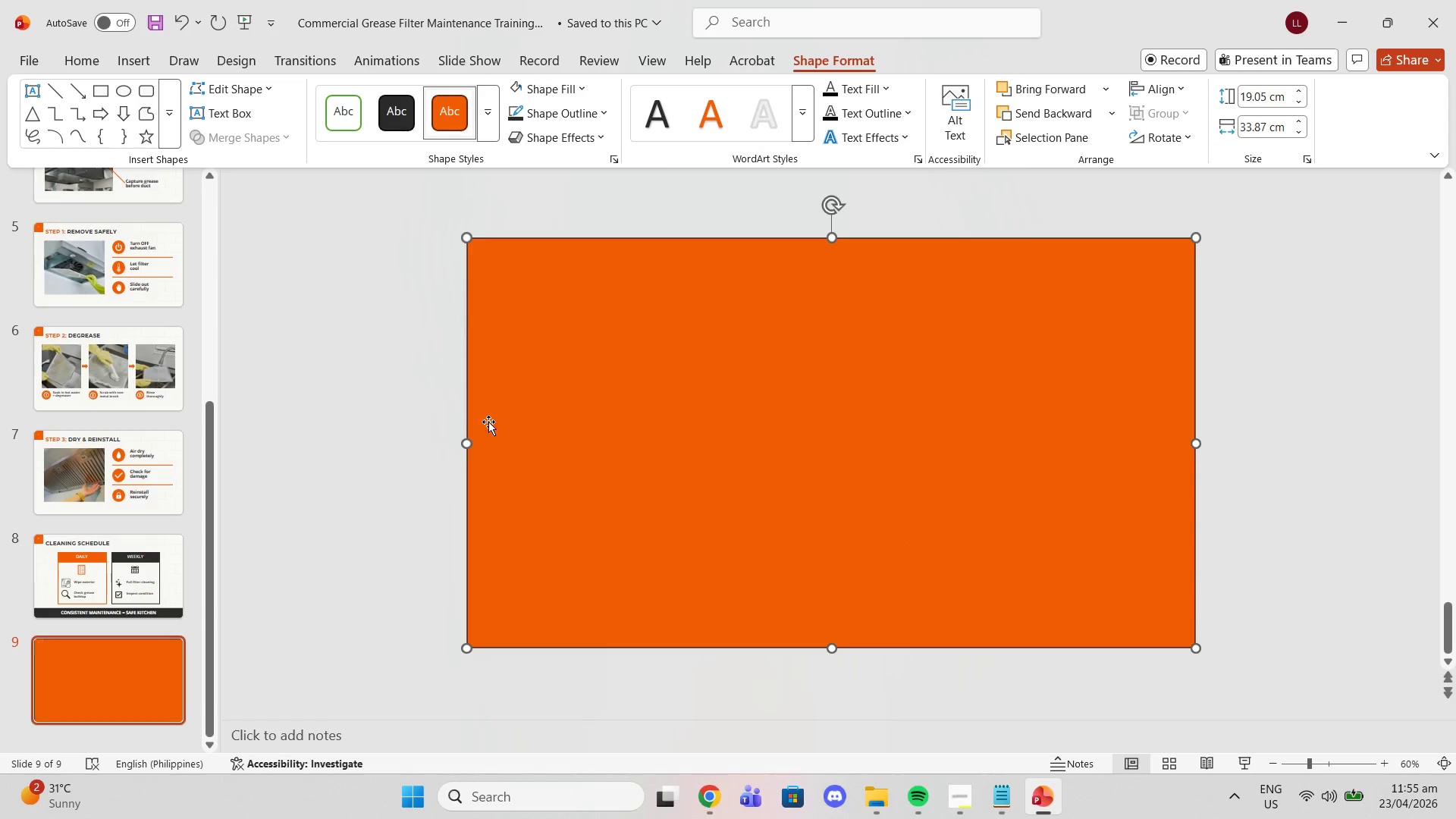 
mouse_move([488, 432])
 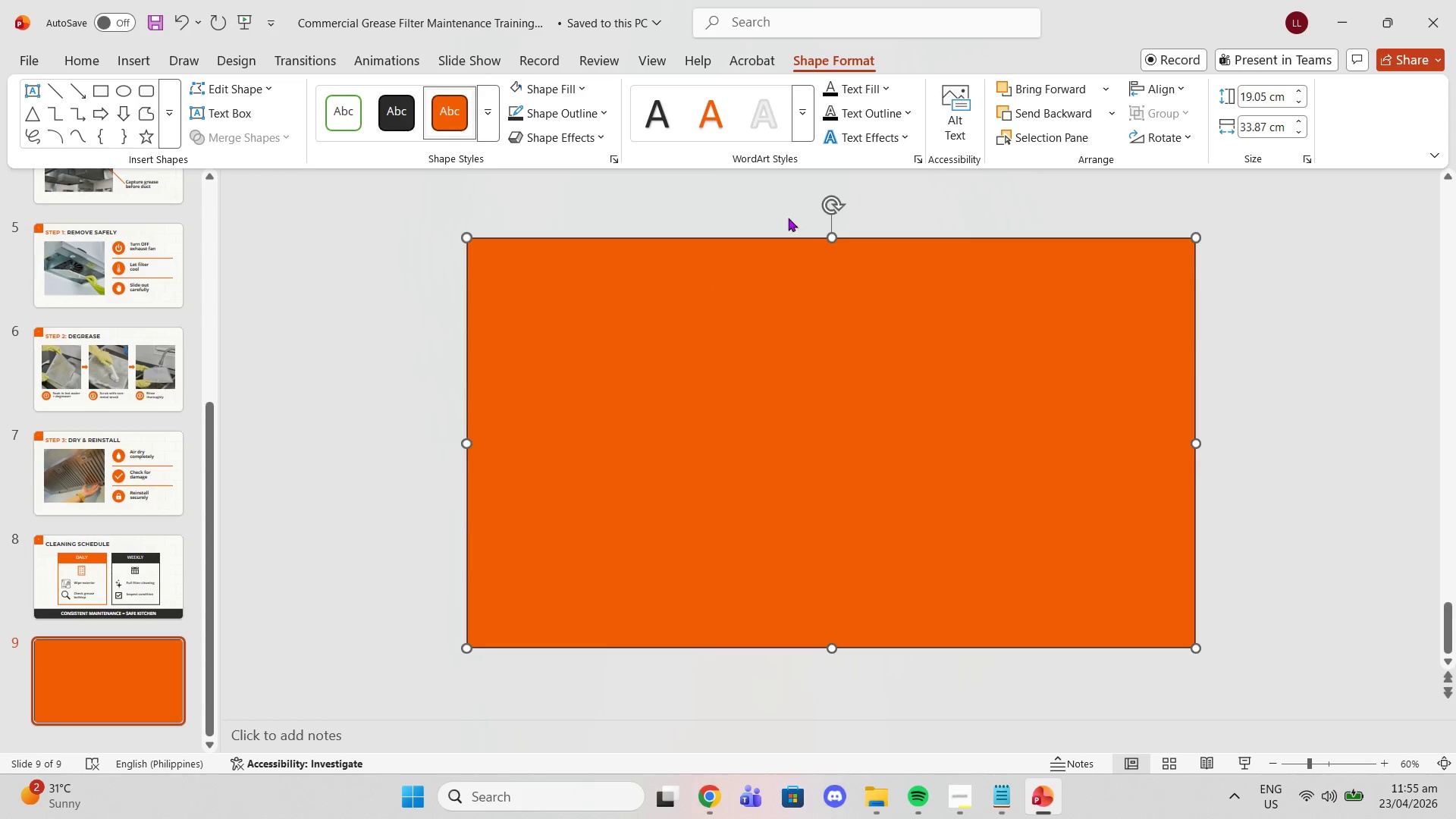 
left_click_drag(start_coordinate=[830, 234], to_coordinate=[834, 235])
 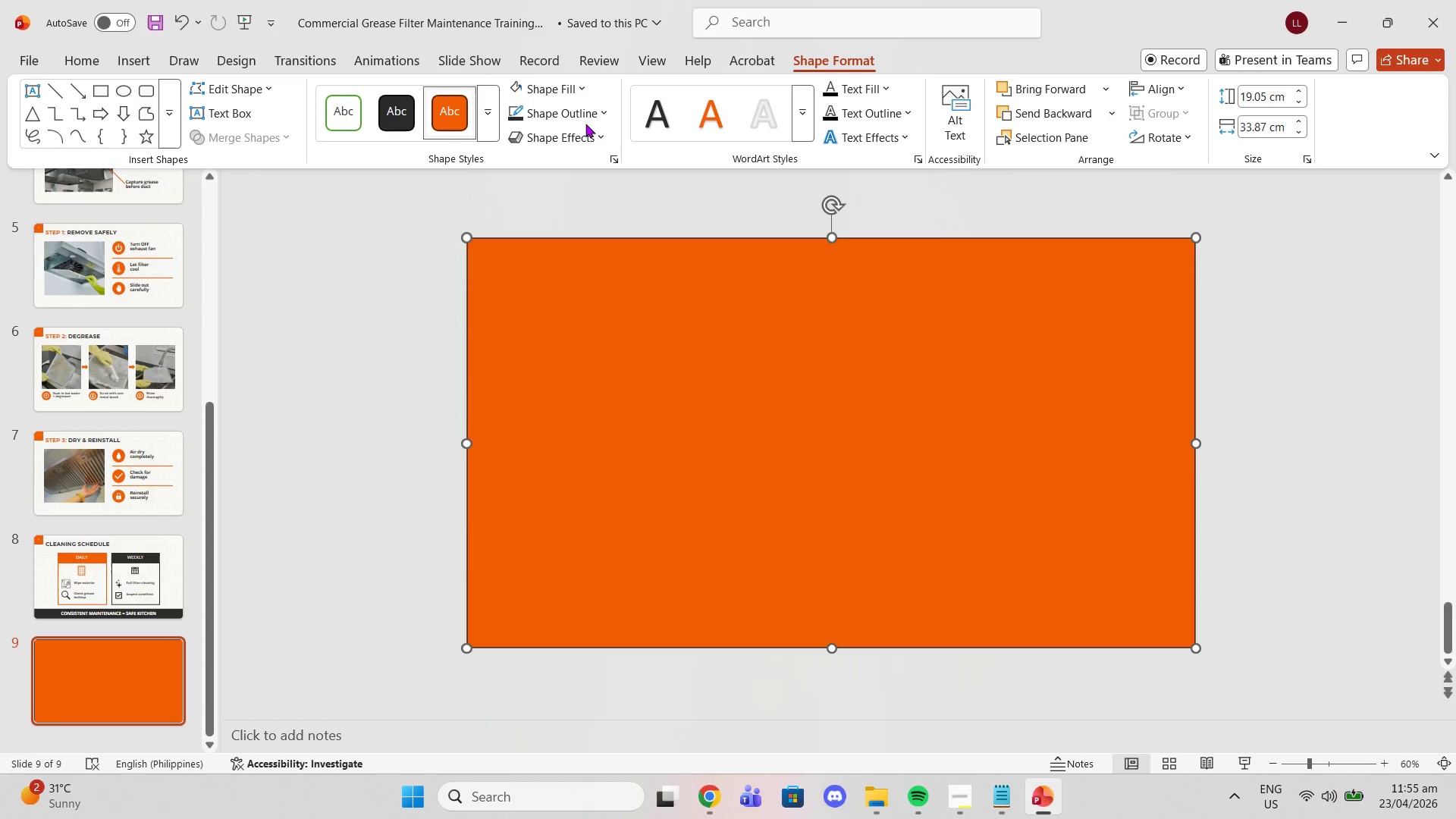 
double_click([585, 116])
 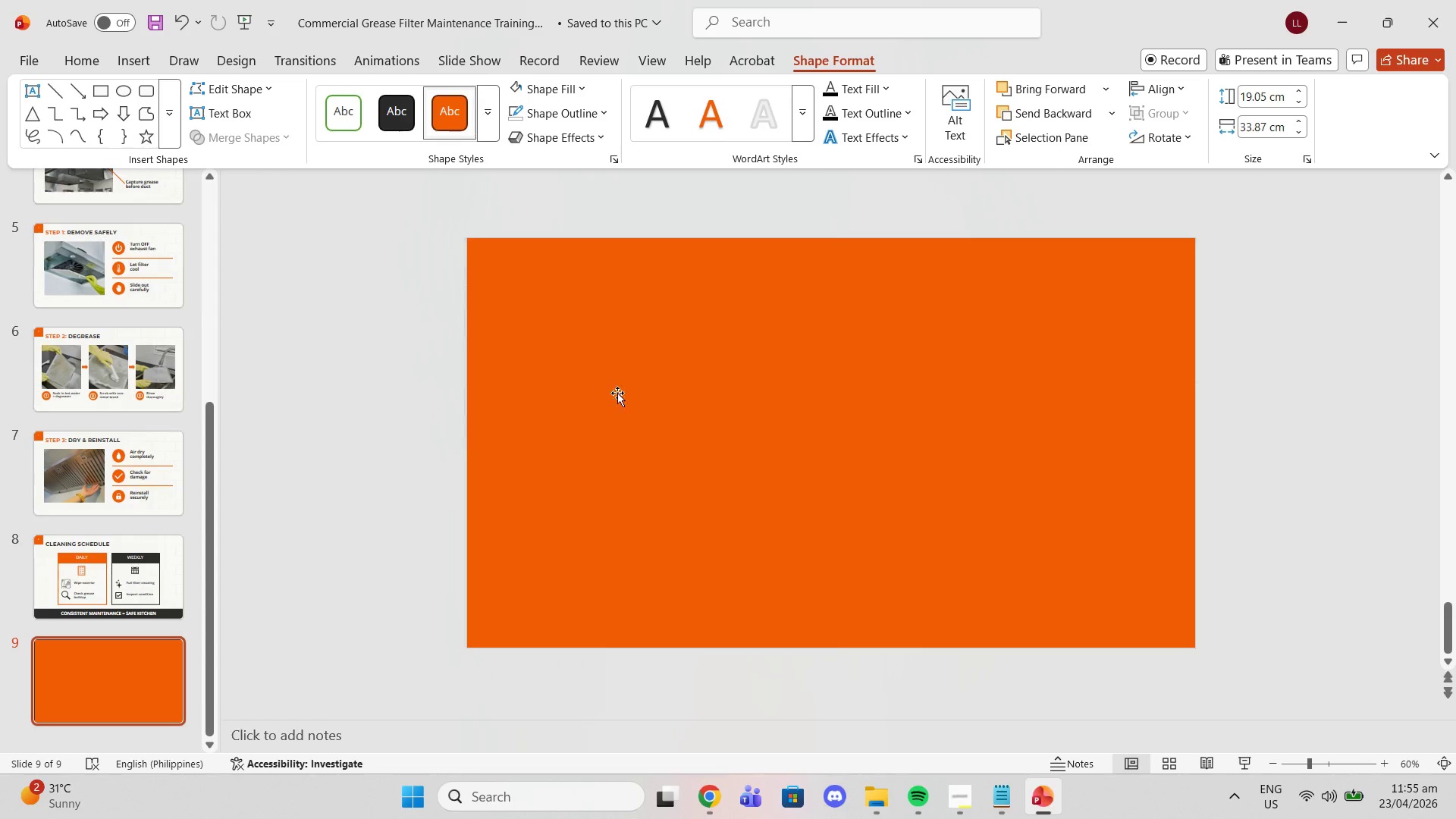 
left_click([554, 86])
 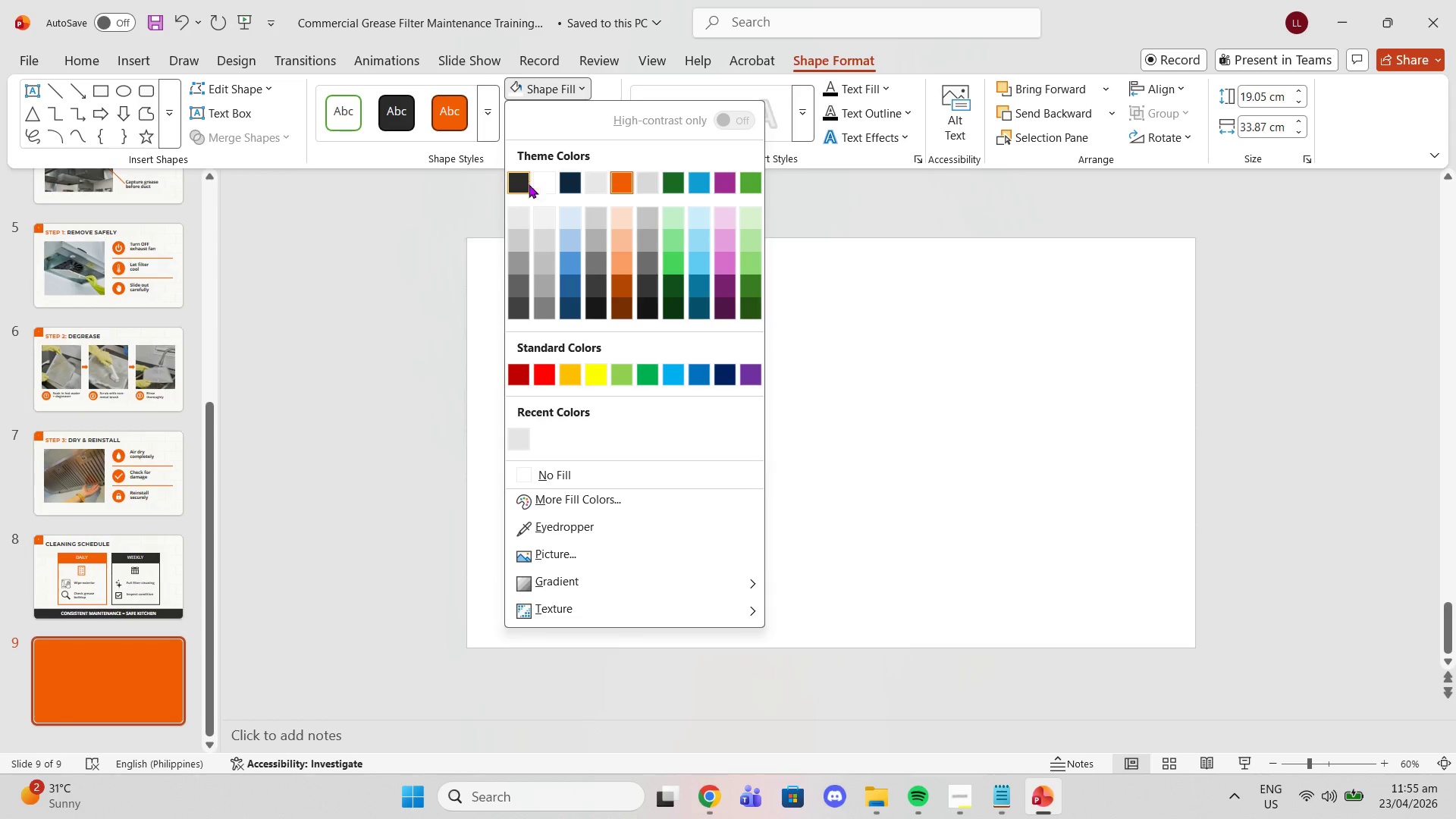 
left_click([522, 184])
 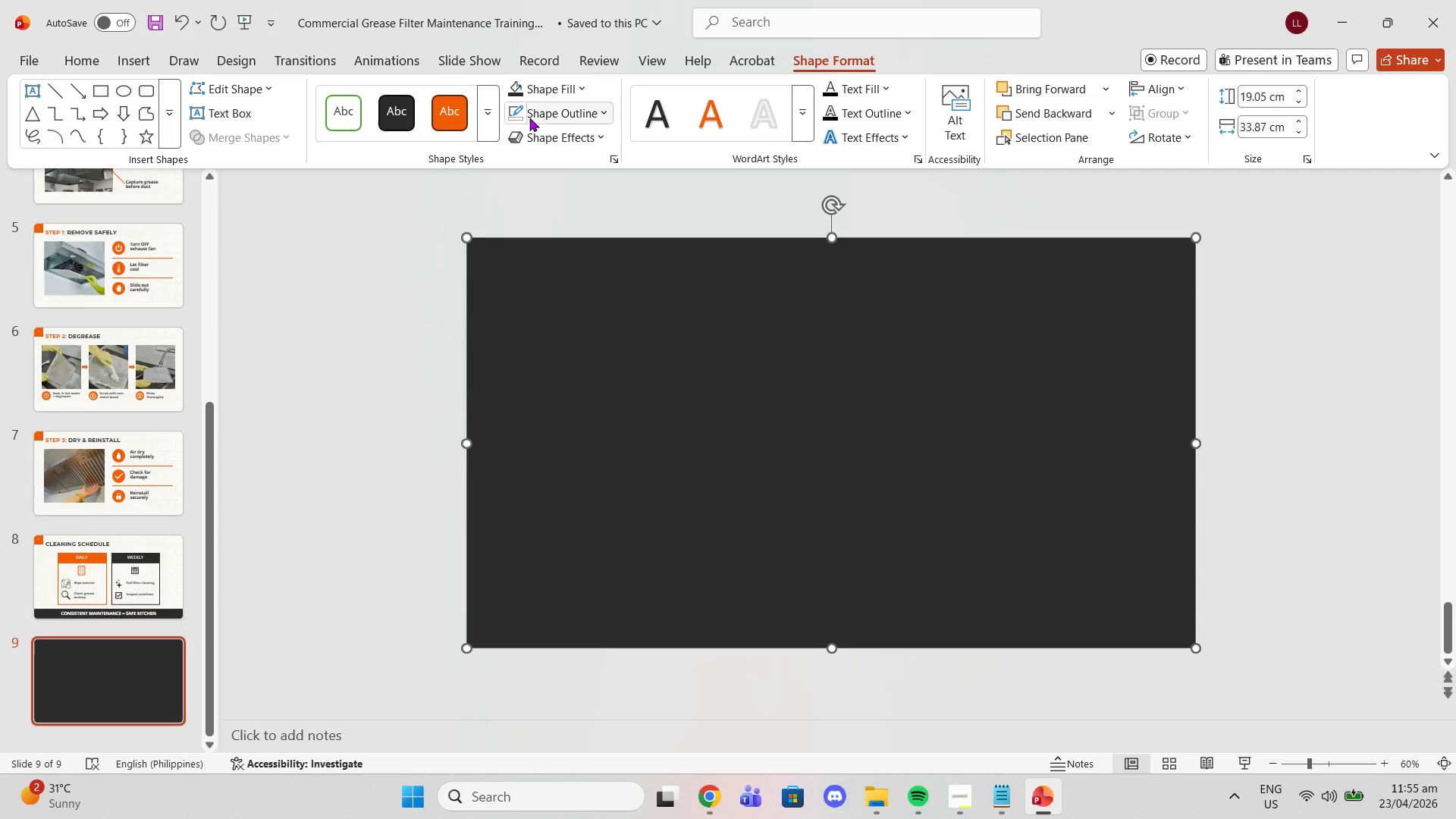 
right_click([718, 332])
 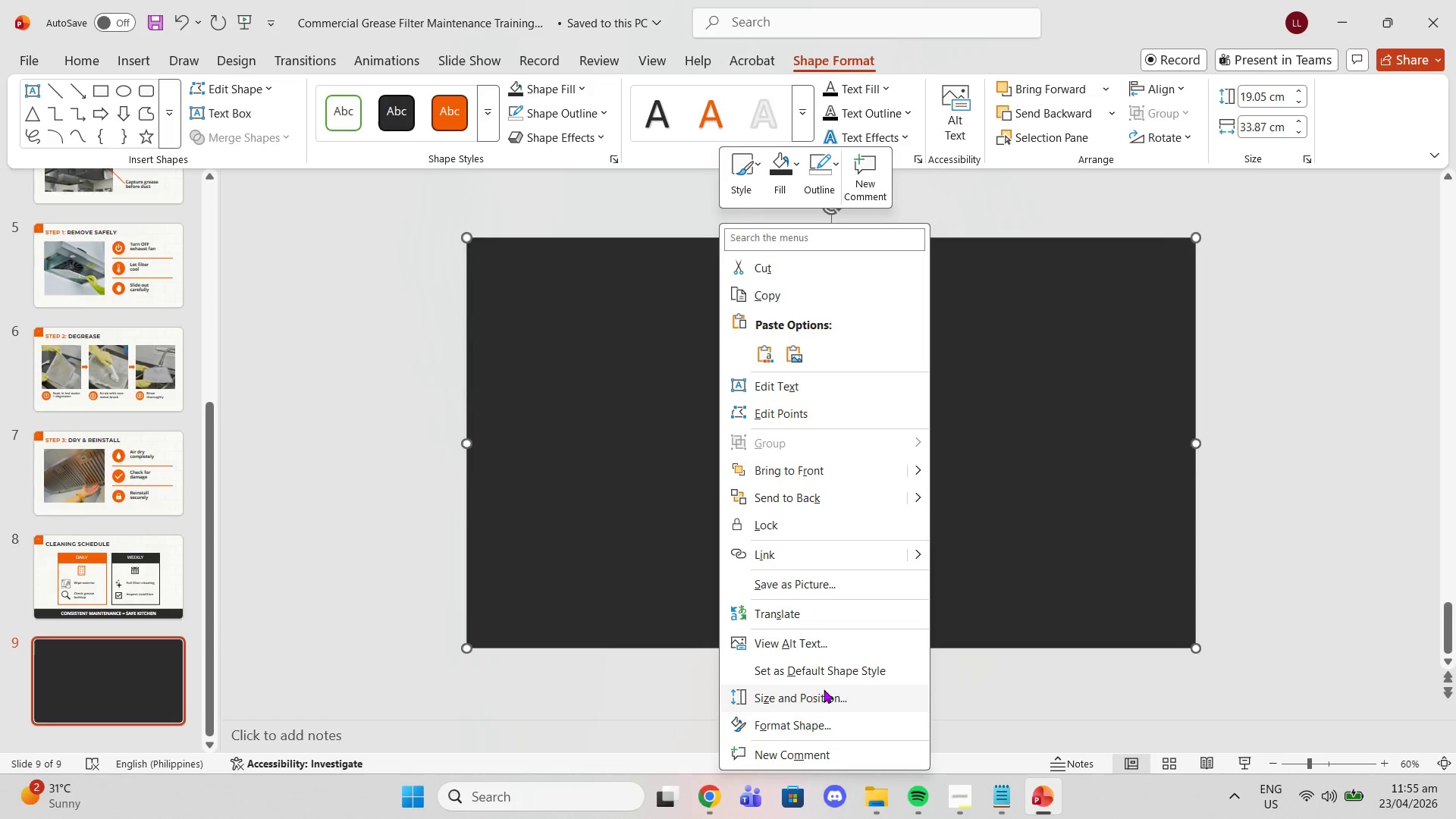 
left_click([848, 716])
 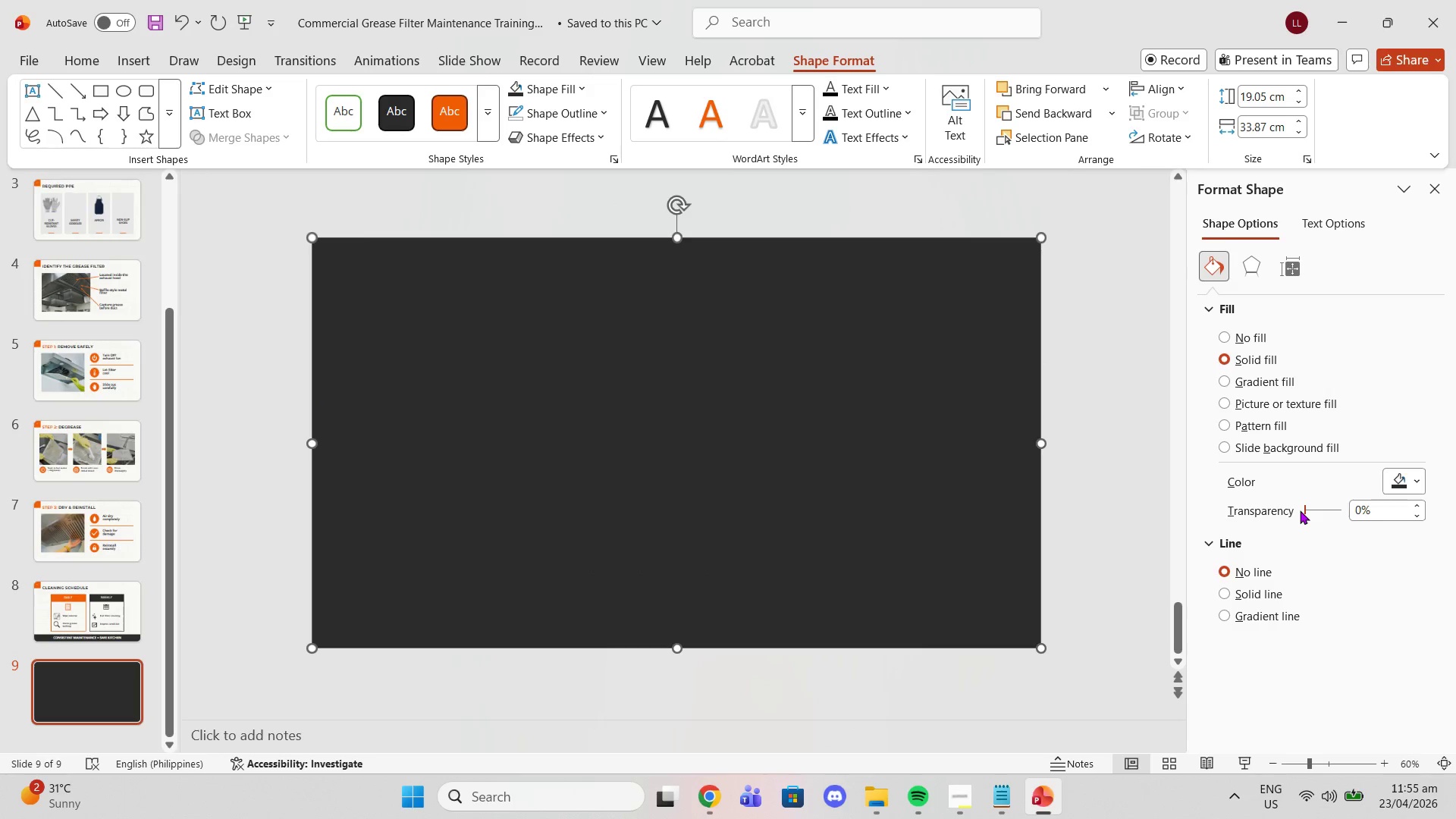 
left_click_drag(start_coordinate=[1308, 510], to_coordinate=[1316, 512])
 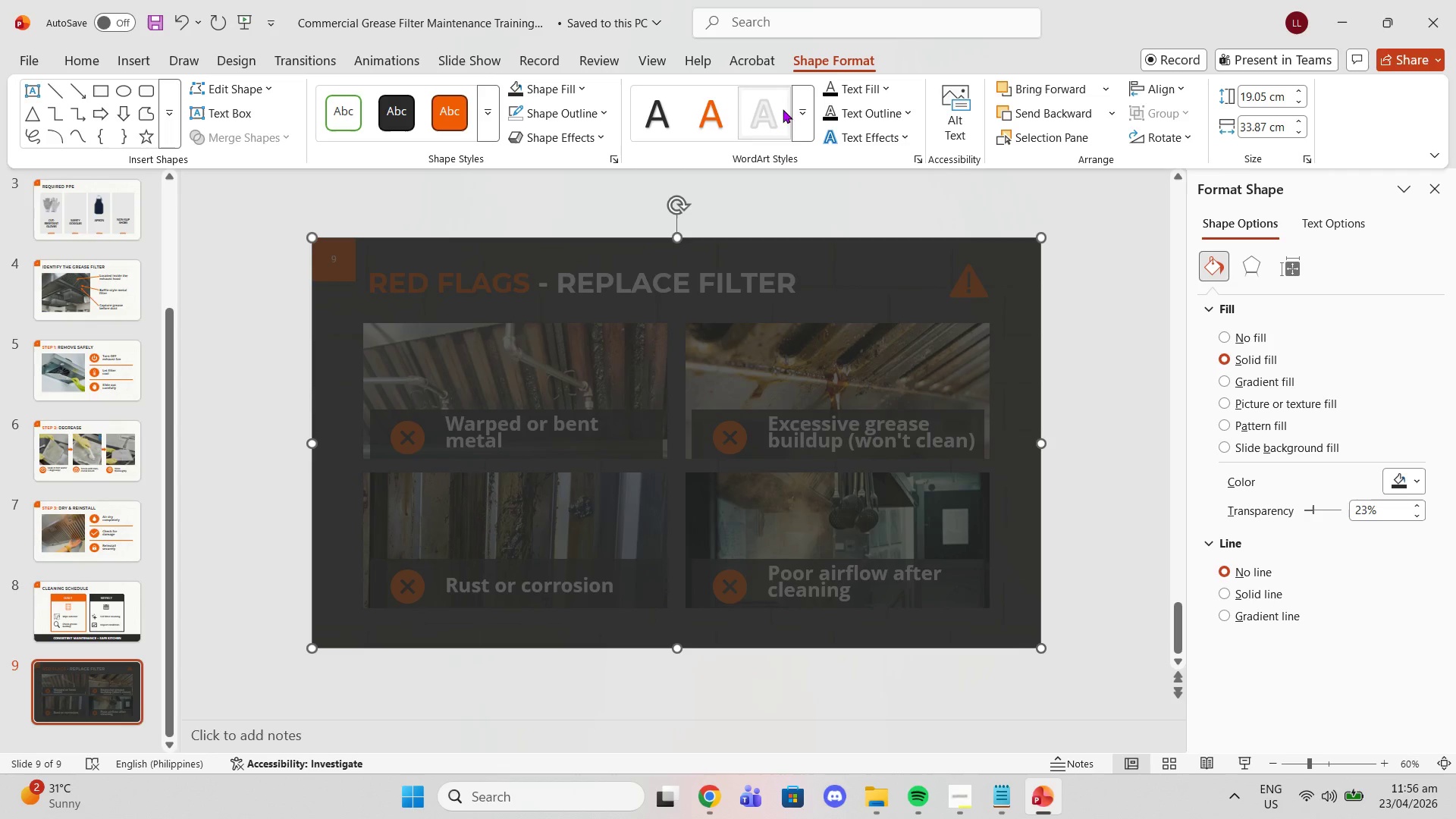 
left_click([1053, 127])
 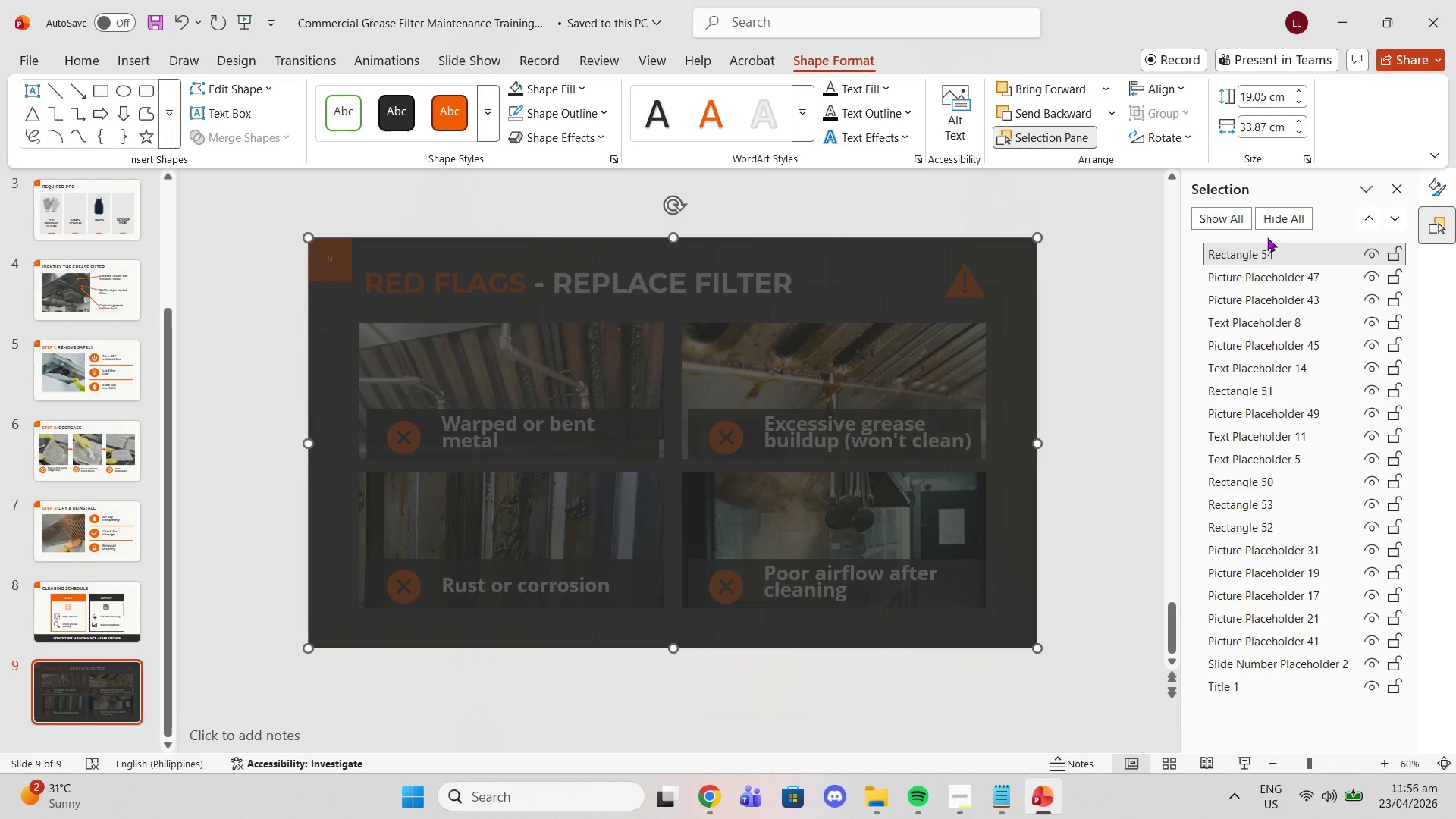 
left_click_drag(start_coordinate=[1261, 251], to_coordinate=[1275, 704])
 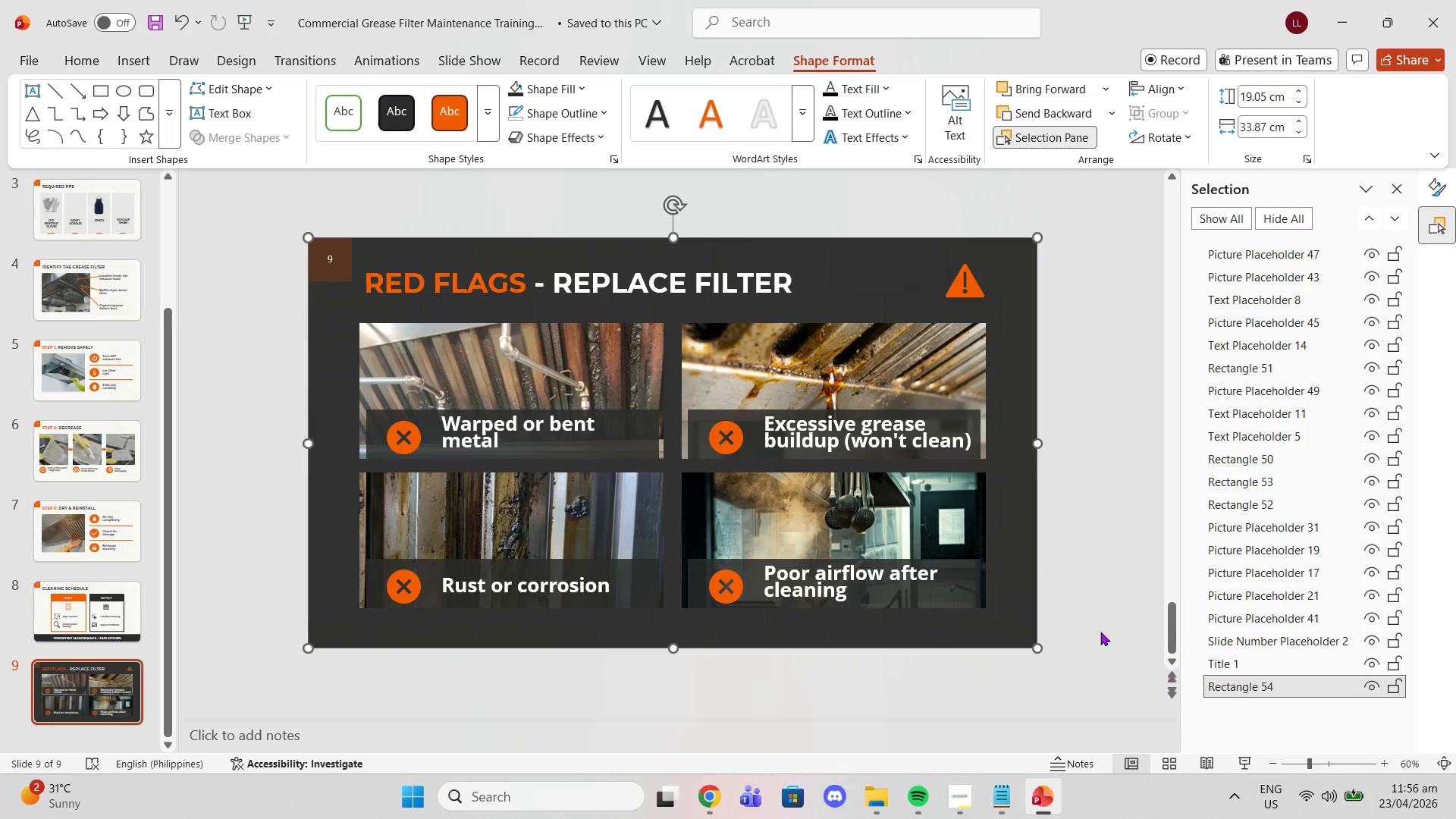 
left_click([1095, 623])
 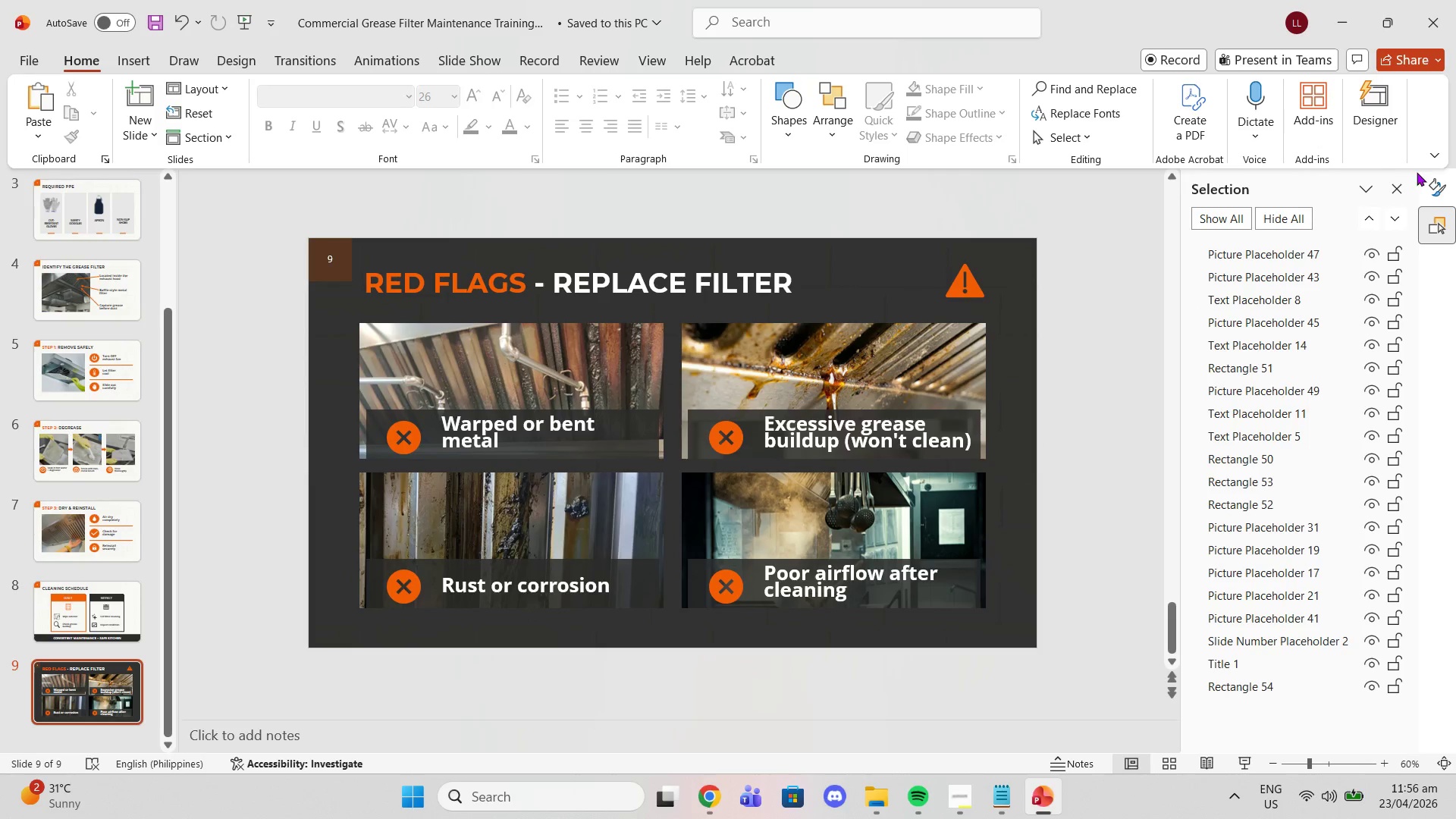 
left_click([1395, 193])
 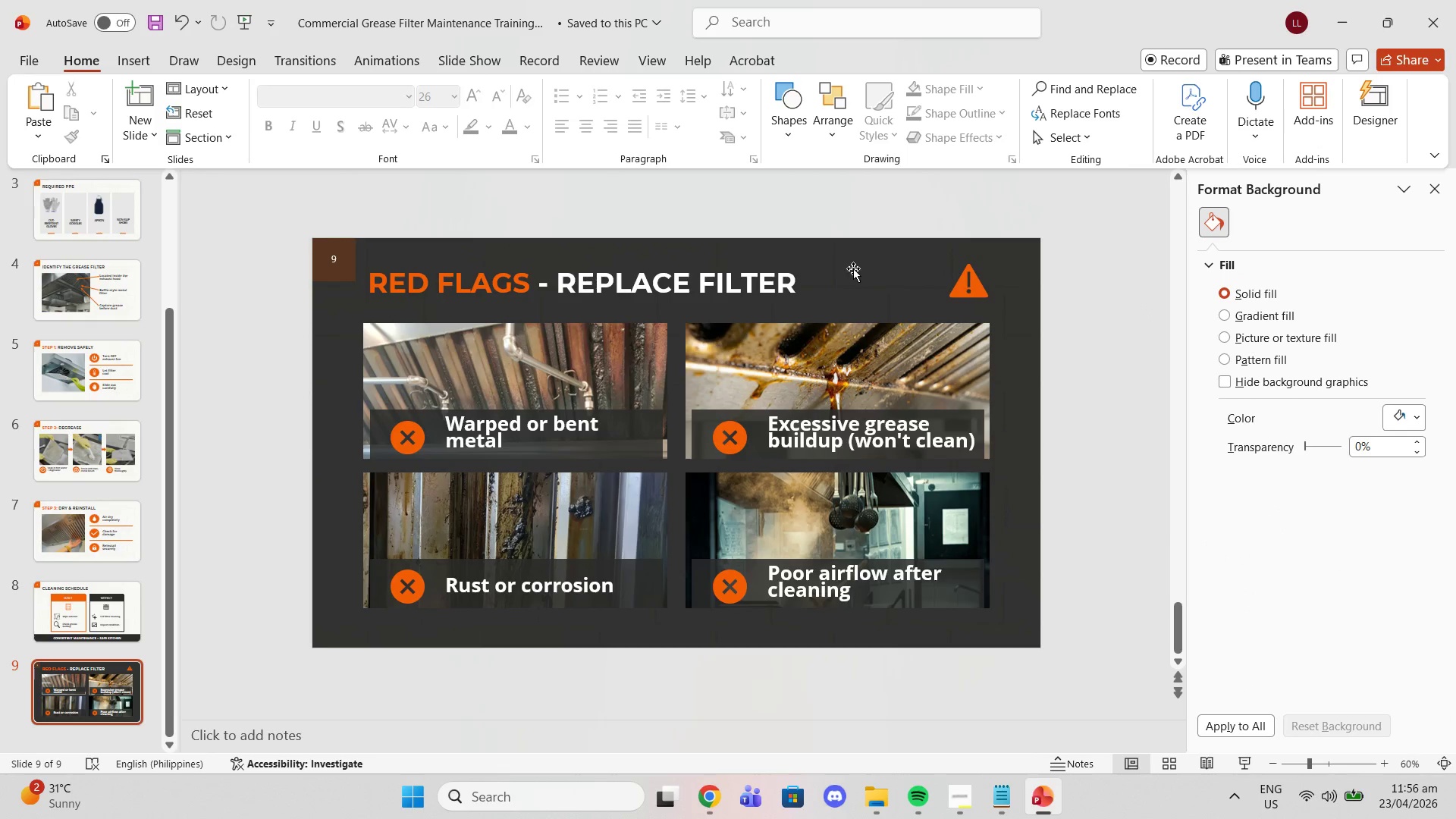 
left_click_drag(start_coordinate=[678, 240], to_coordinate=[667, 286])
 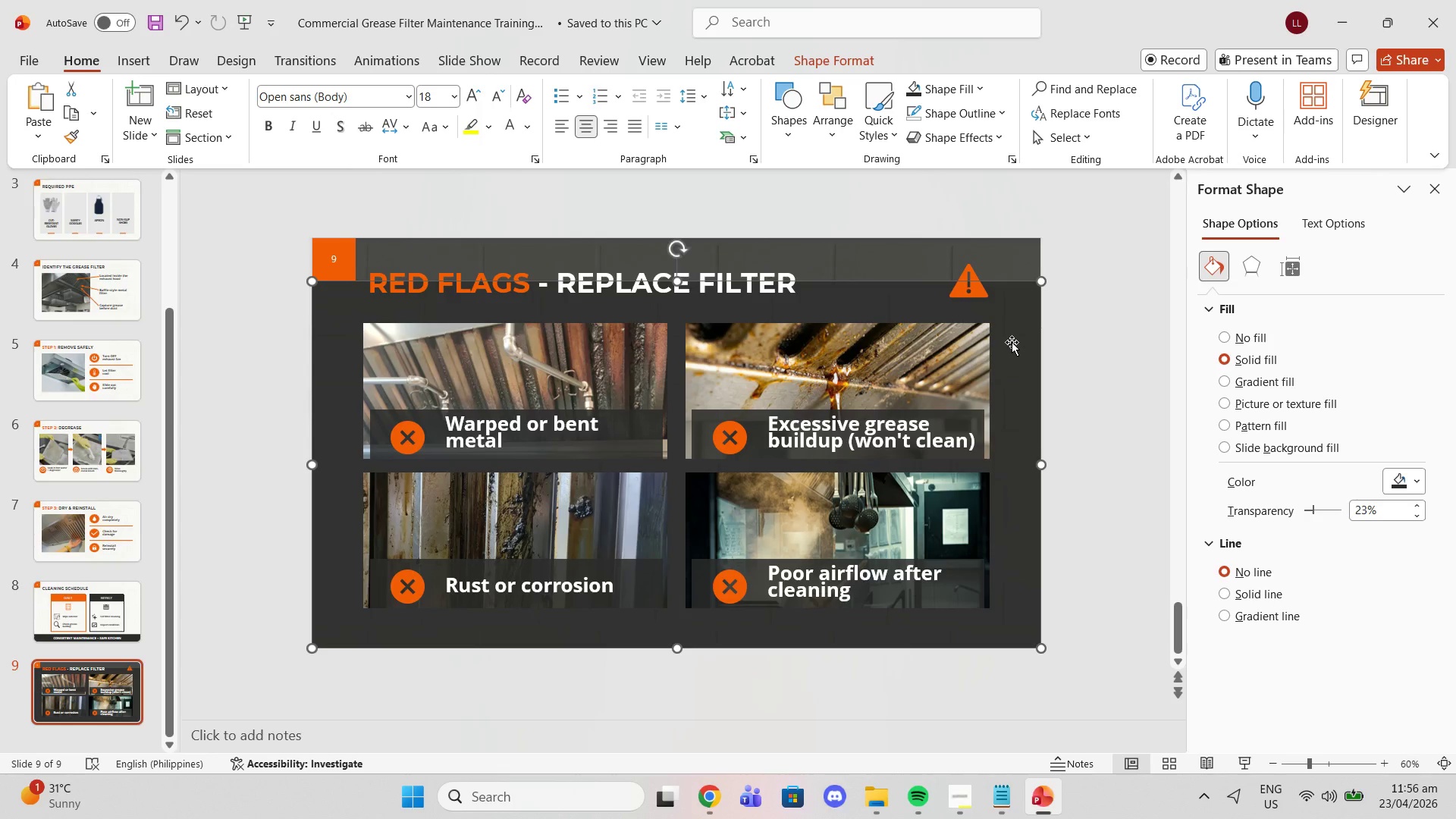 
key(Control+C)
 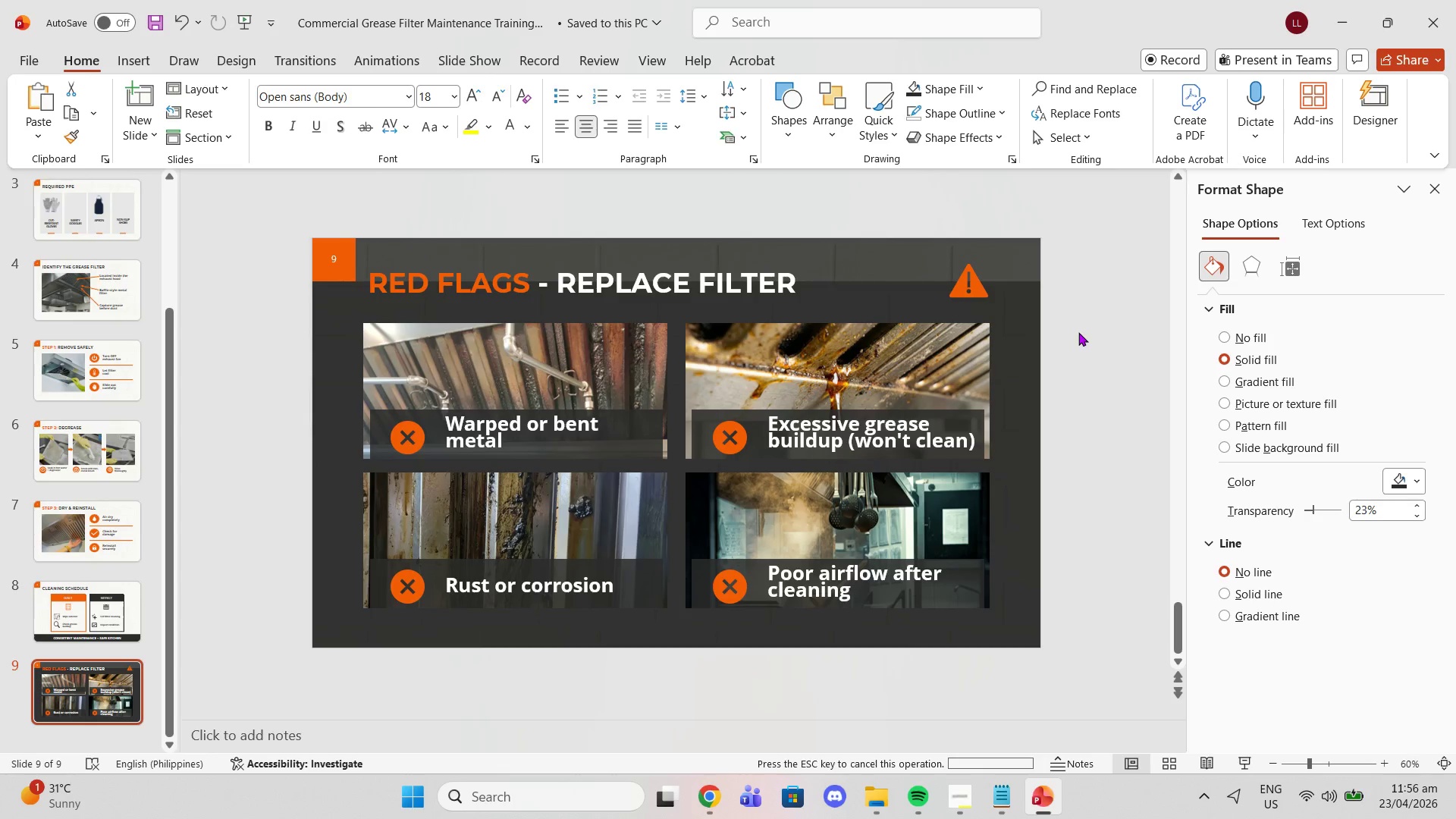 
double_click([977, 342])
 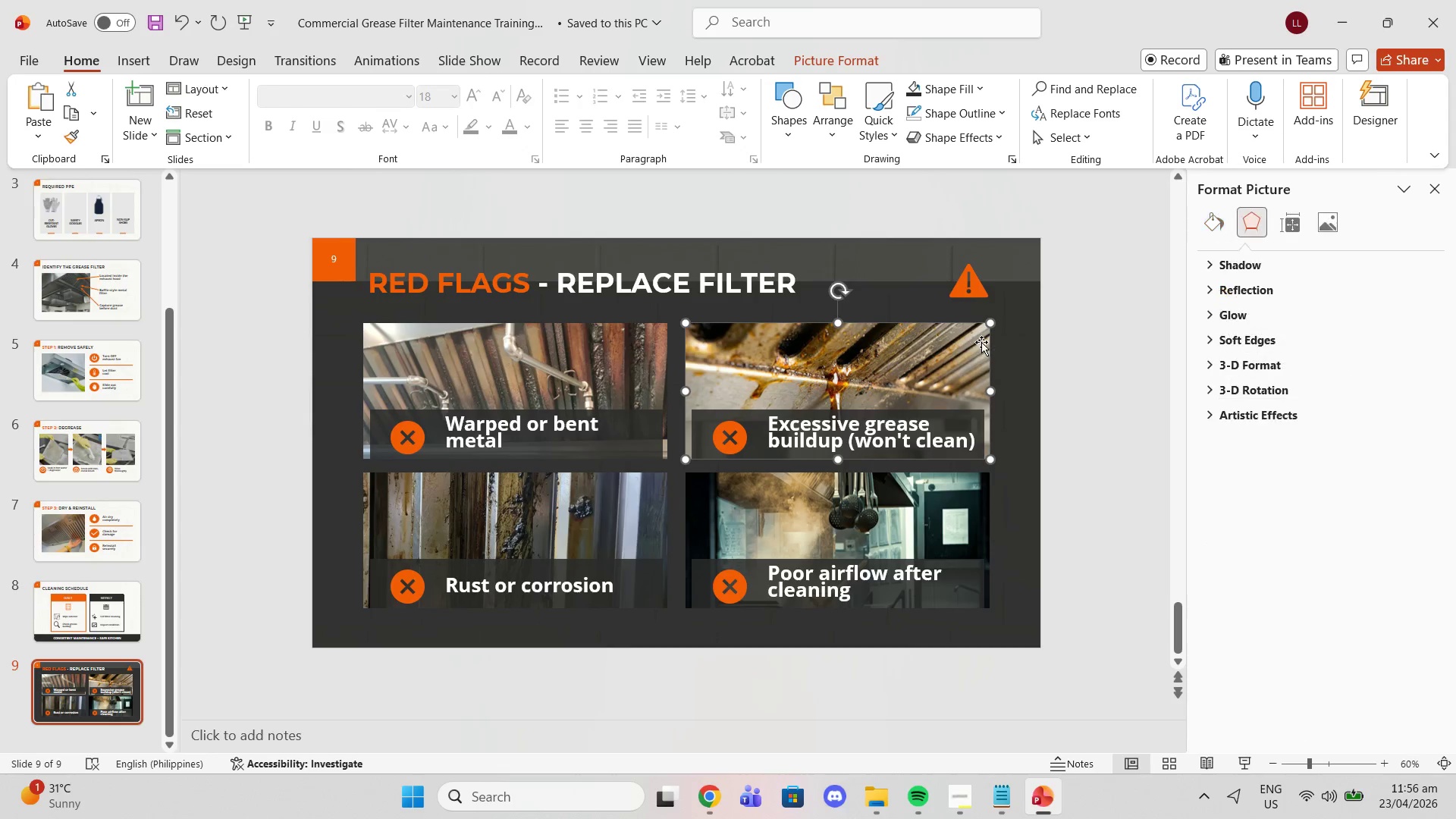 
left_click([1000, 342])
 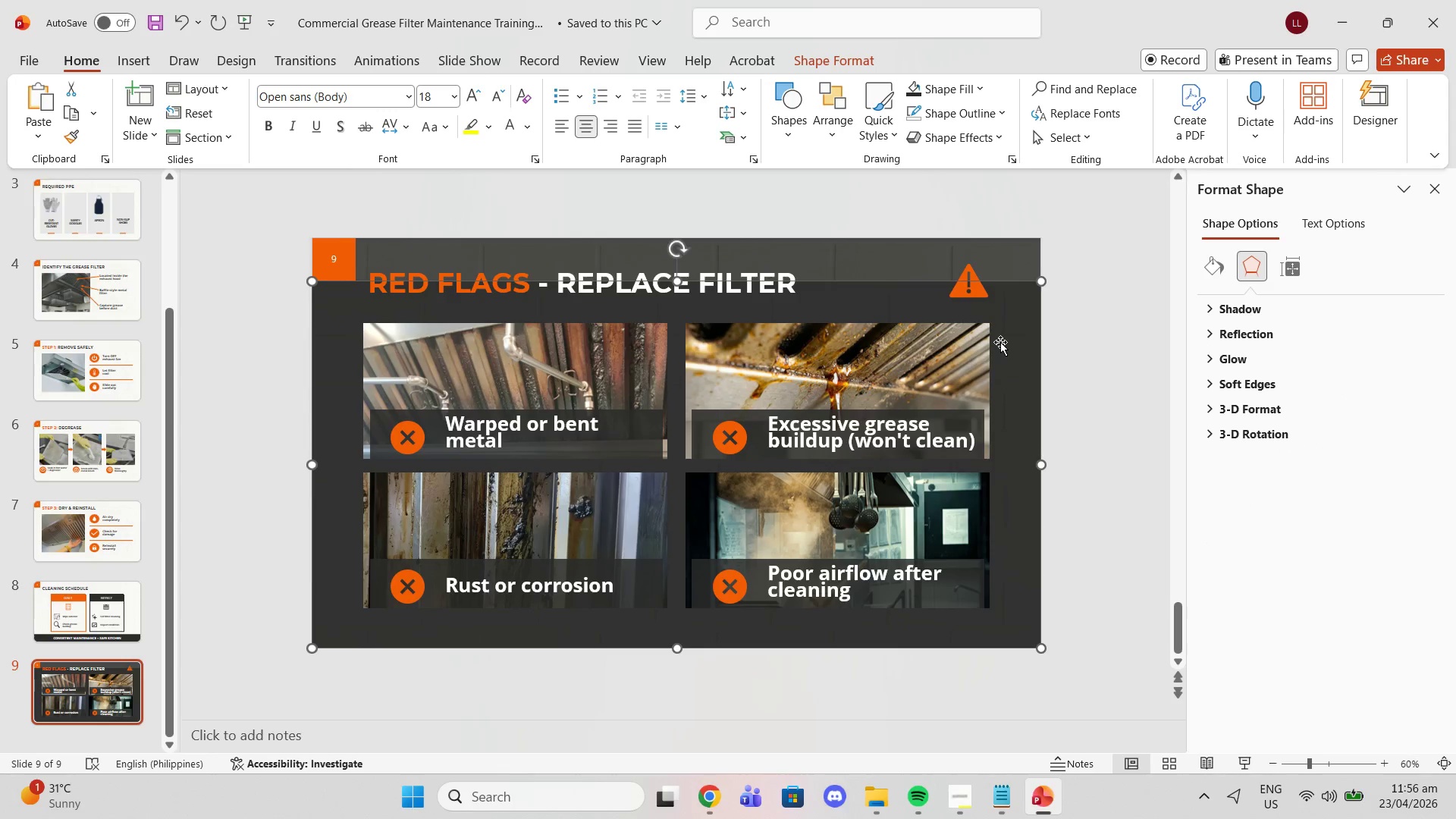 
key(Control+C)
 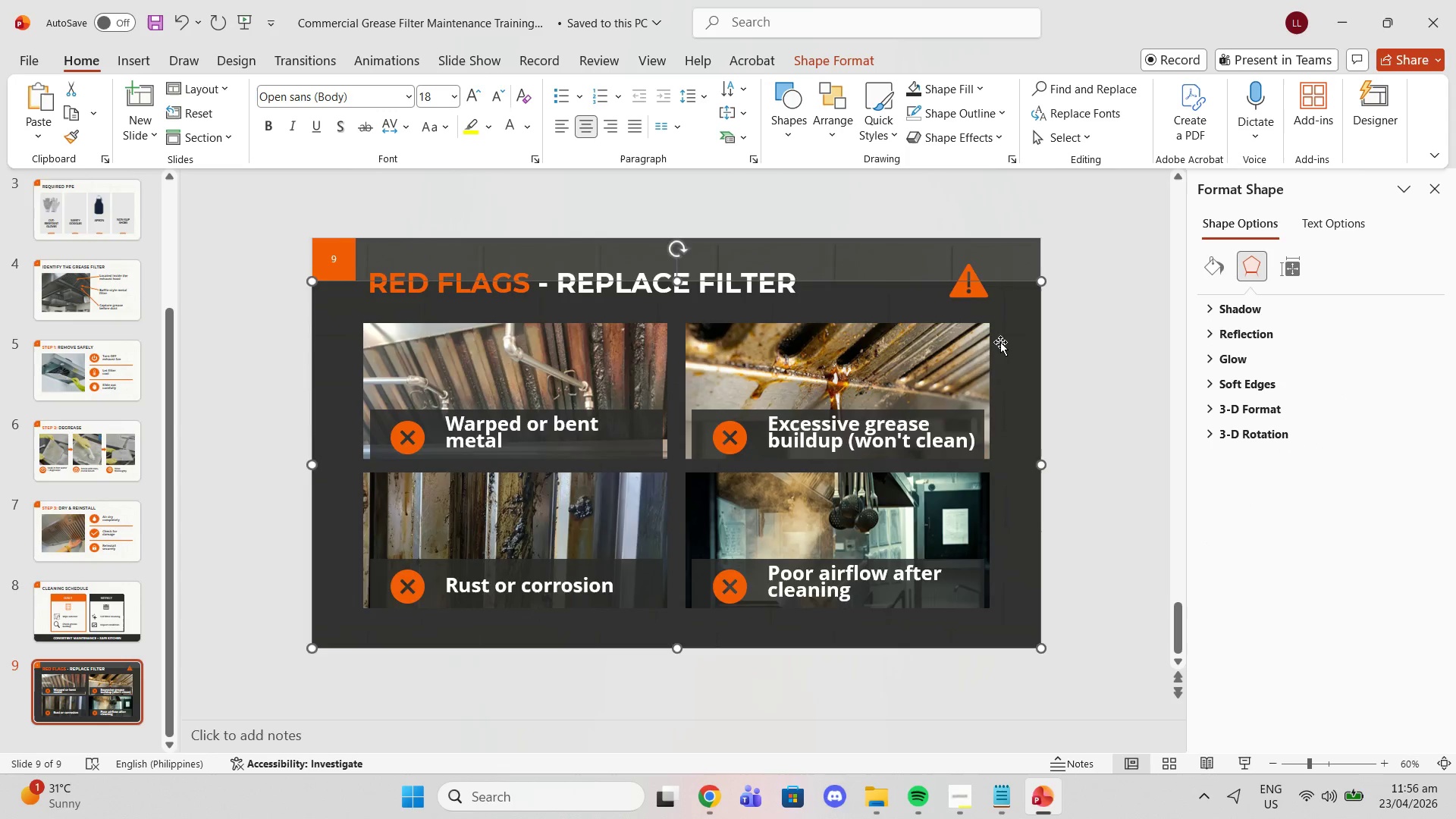 
key(Control+ControlLeft)
 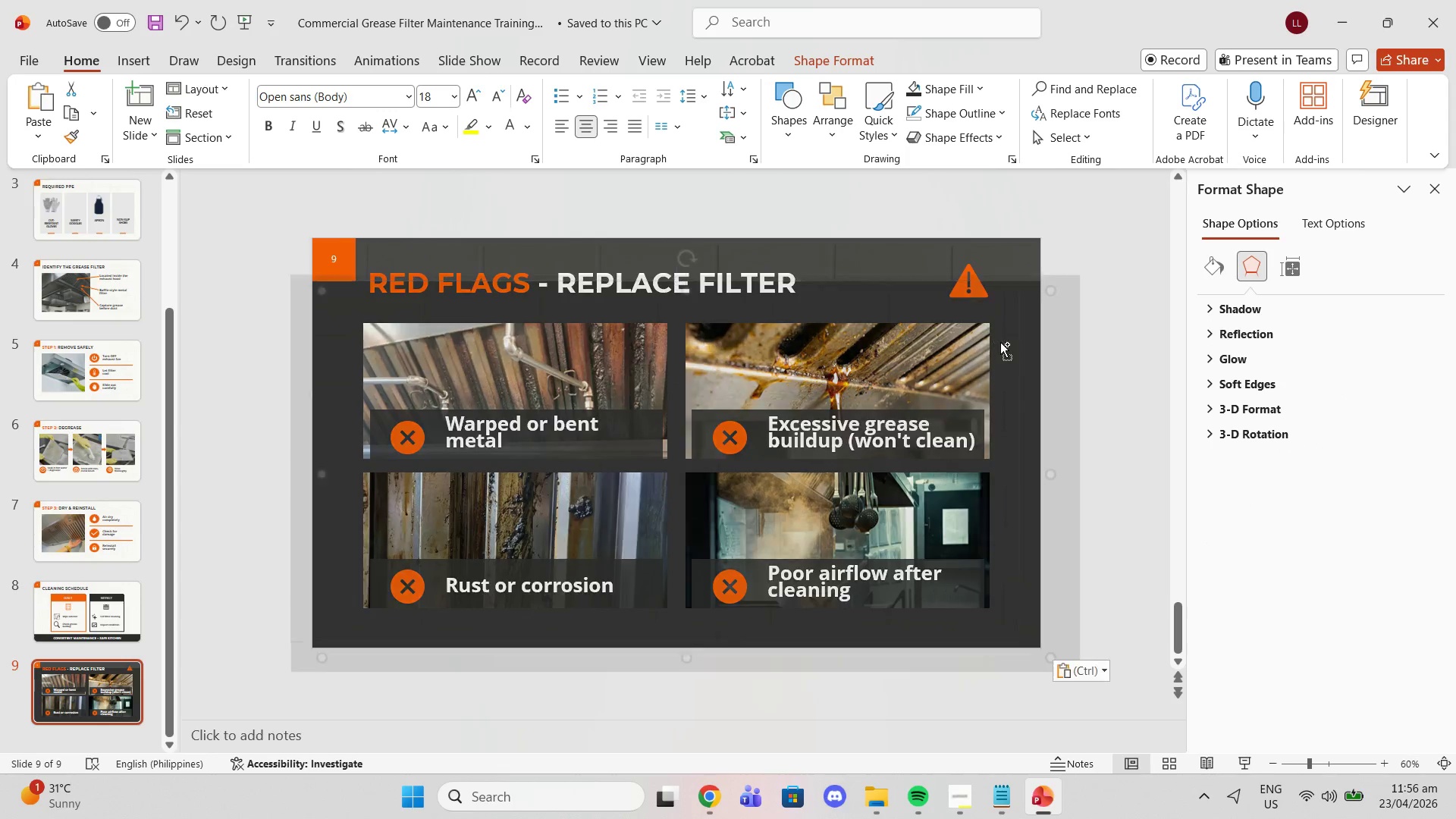 
key(Control+V)
 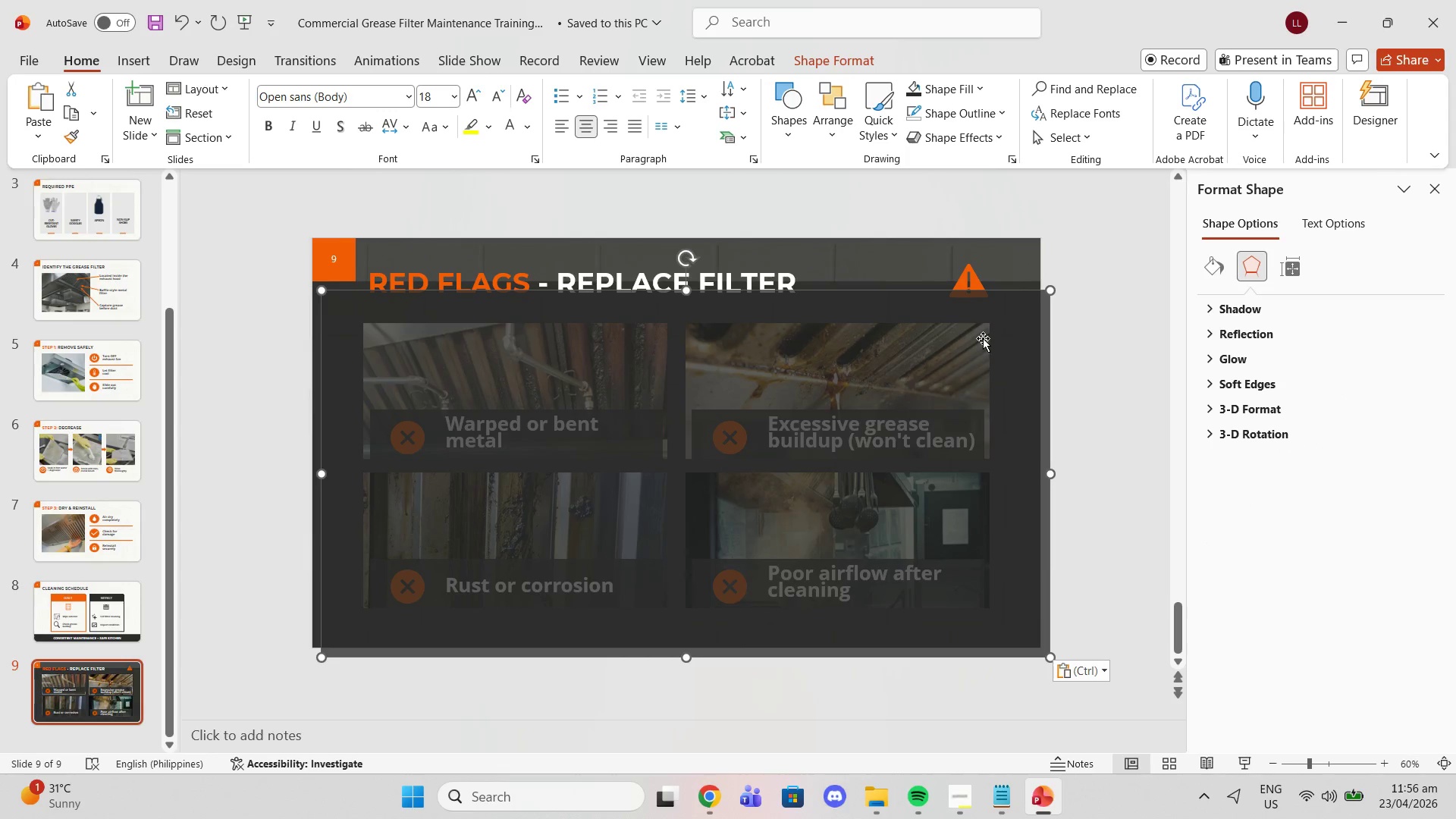 
left_click_drag(start_coordinate=[983, 338], to_coordinate=[1016, 285])
 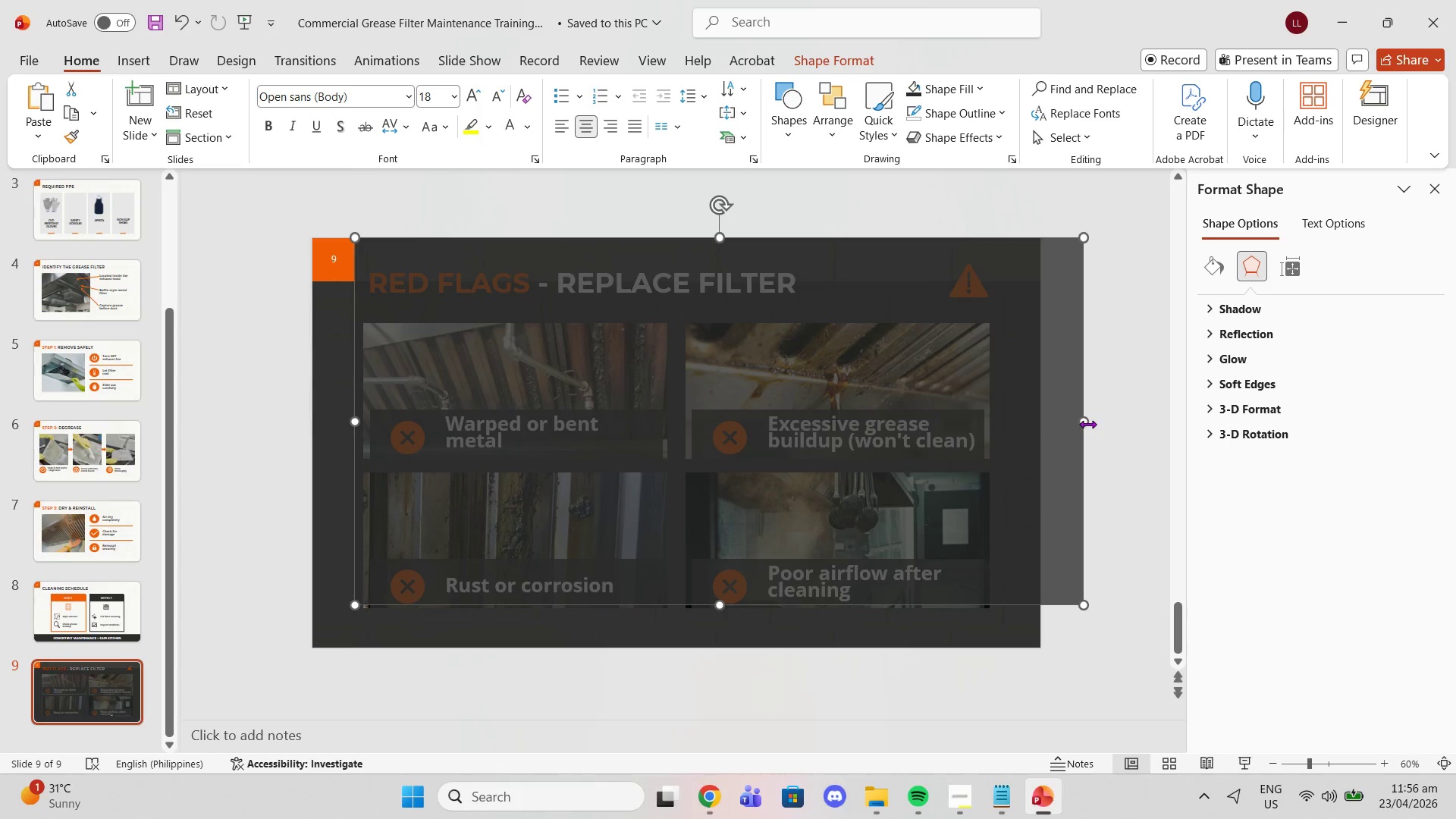 
left_click_drag(start_coordinate=[1085, 424], to_coordinate=[1041, 420])
 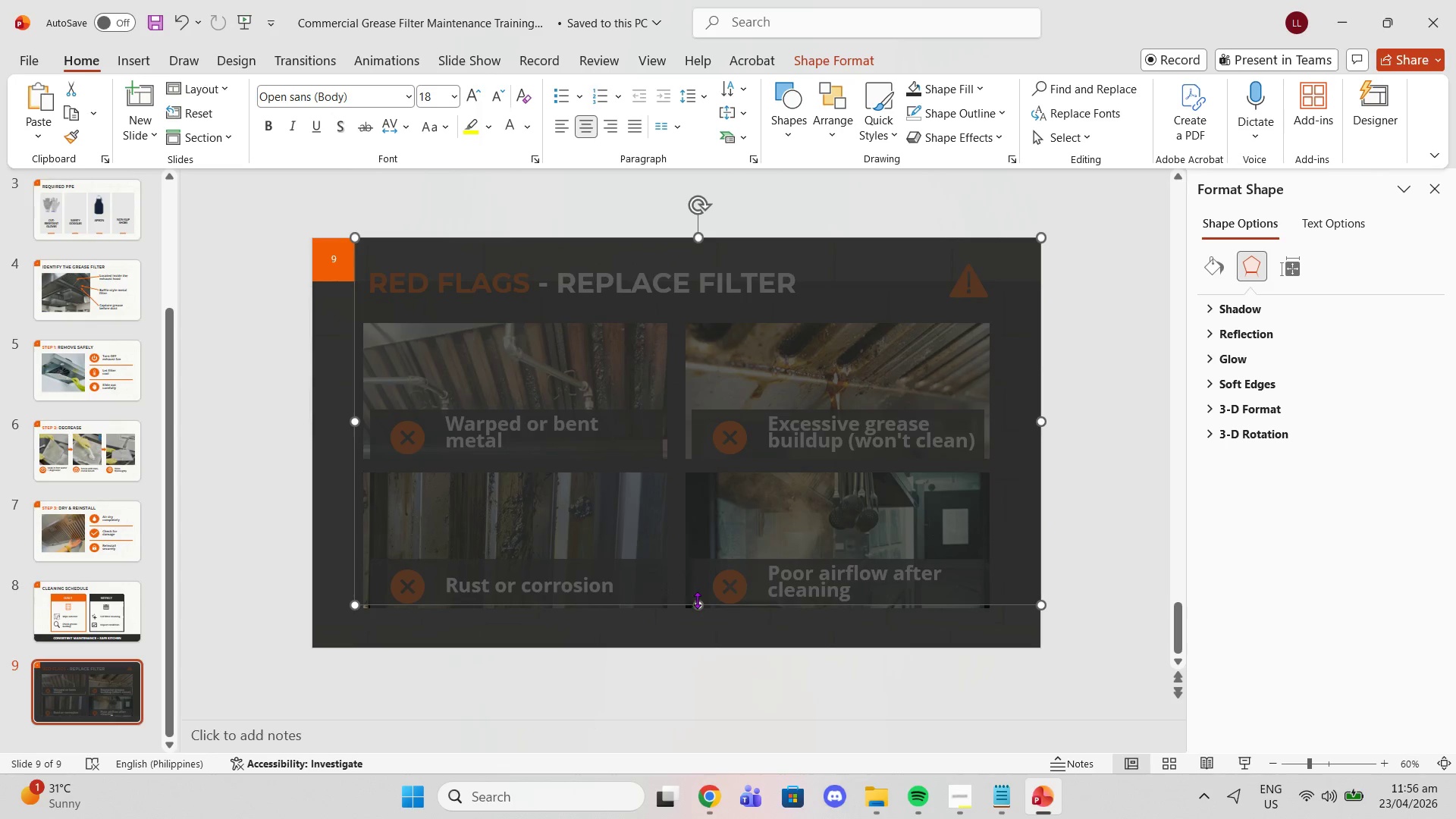 
left_click_drag(start_coordinate=[697, 600], to_coordinate=[720, 285])
 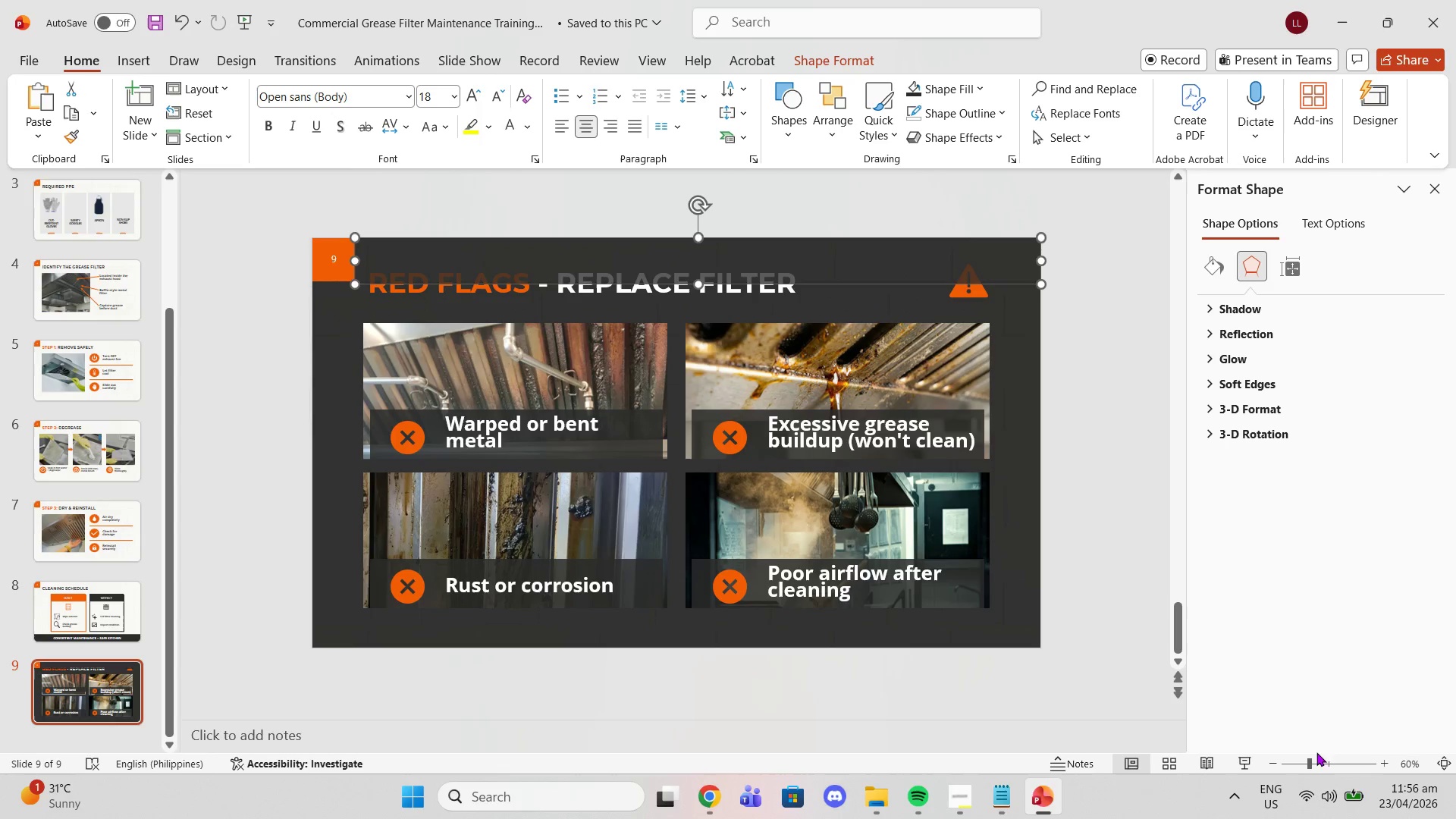 
left_click_drag(start_coordinate=[1313, 760], to_coordinate=[1339, 763])
 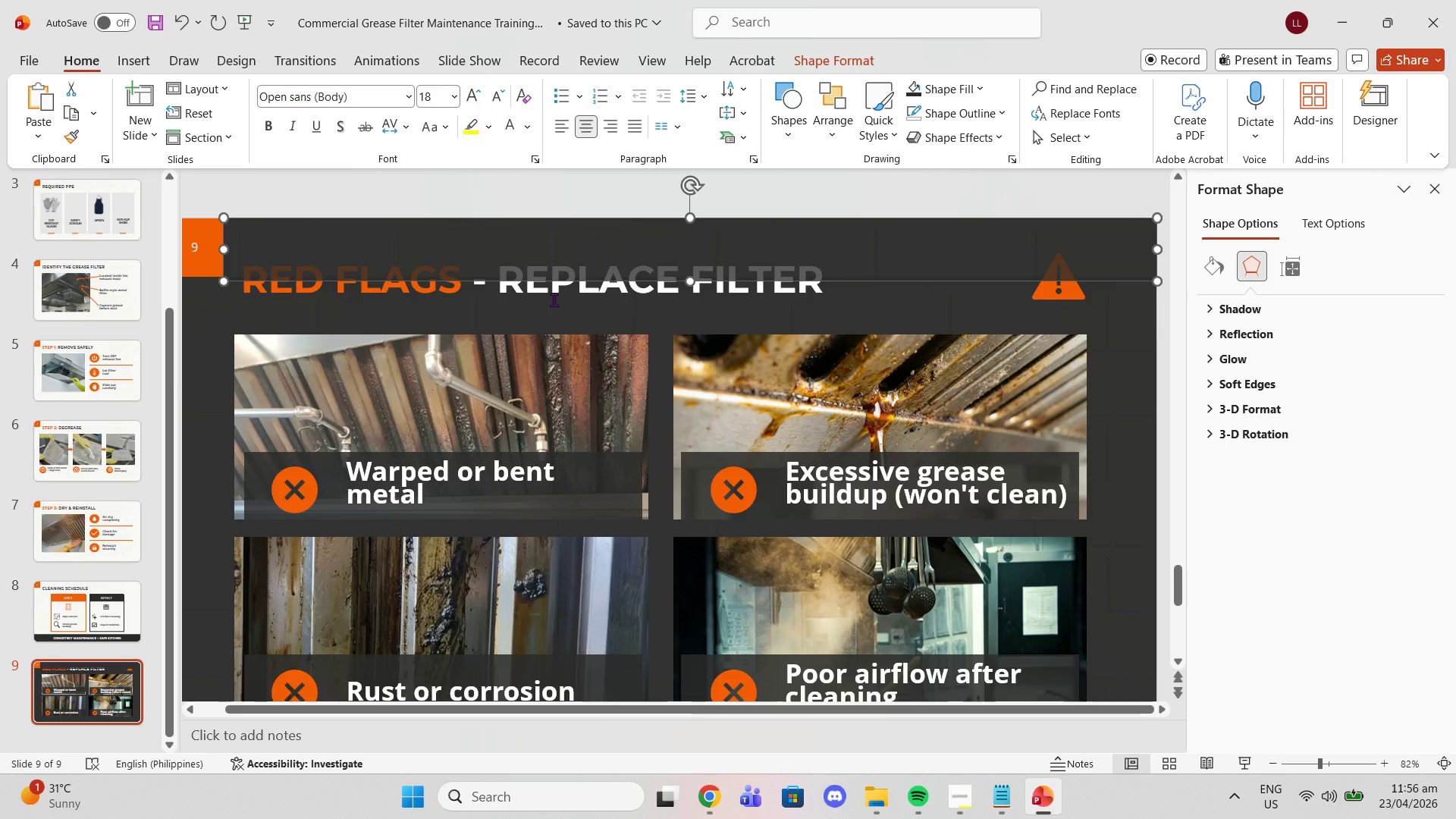 
wait(6.88)
 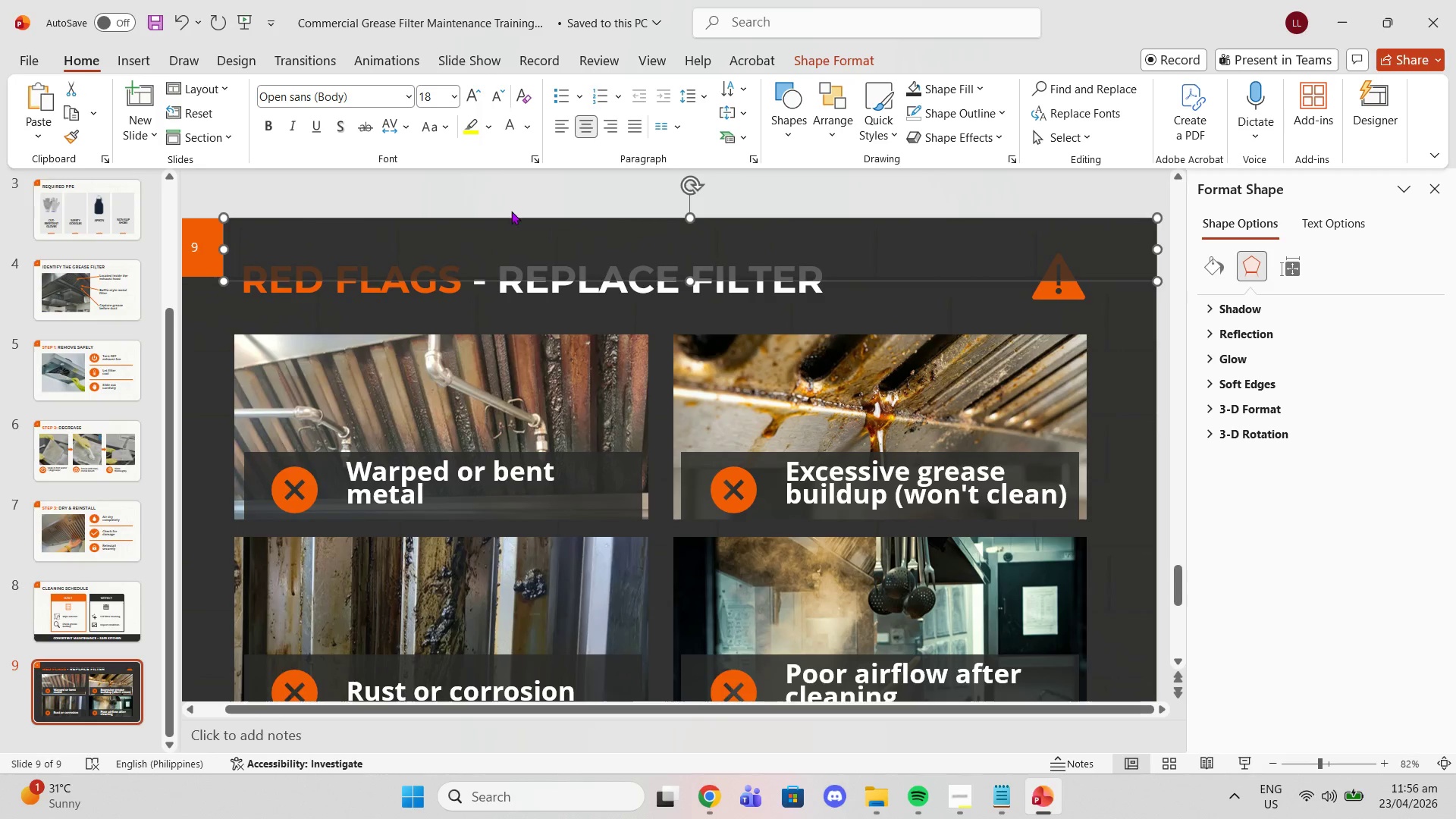 
left_click_drag(start_coordinate=[224, 245], to_coordinate=[222, 240])
 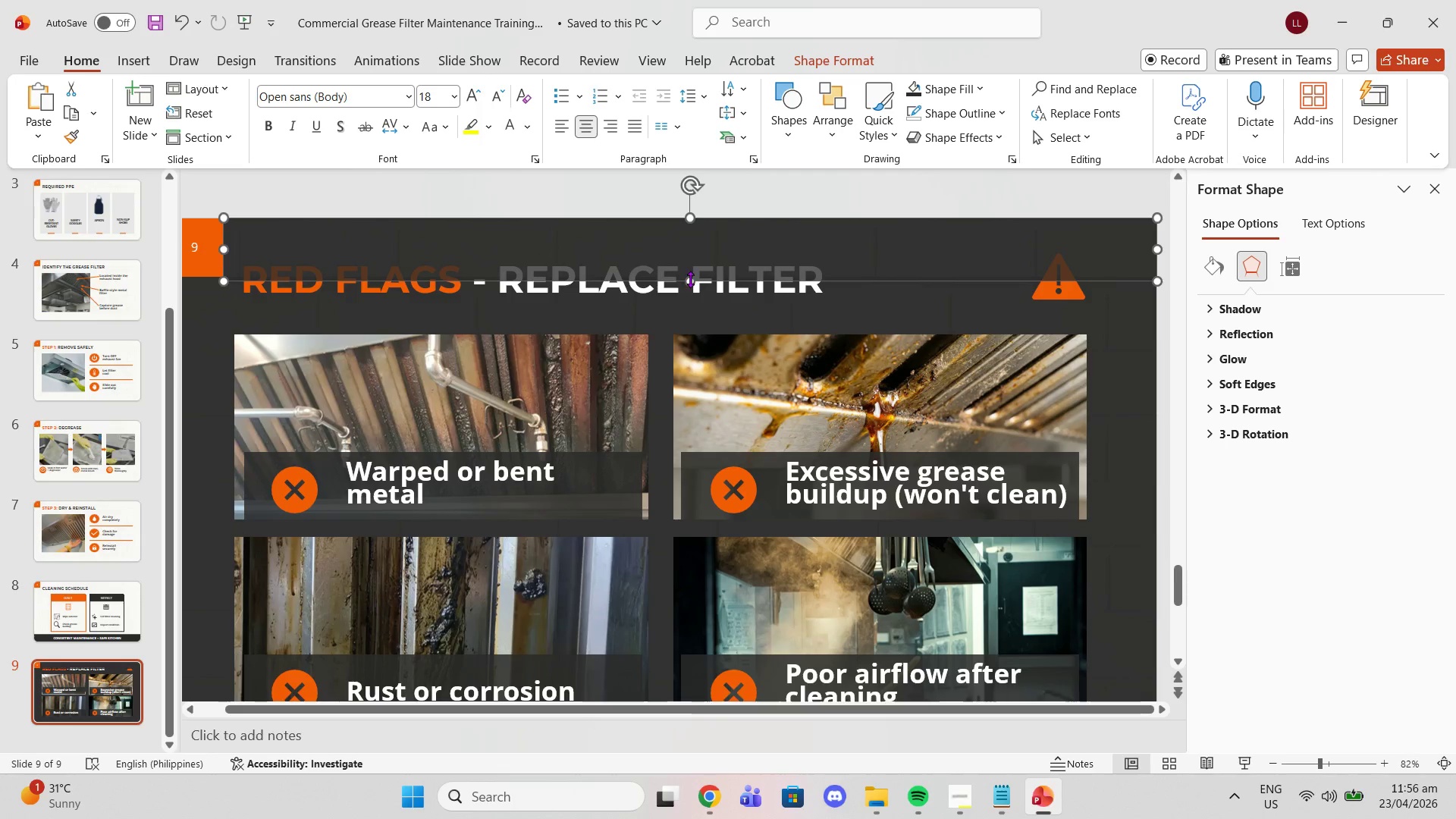 
left_click_drag(start_coordinate=[691, 281], to_coordinate=[682, 277])
 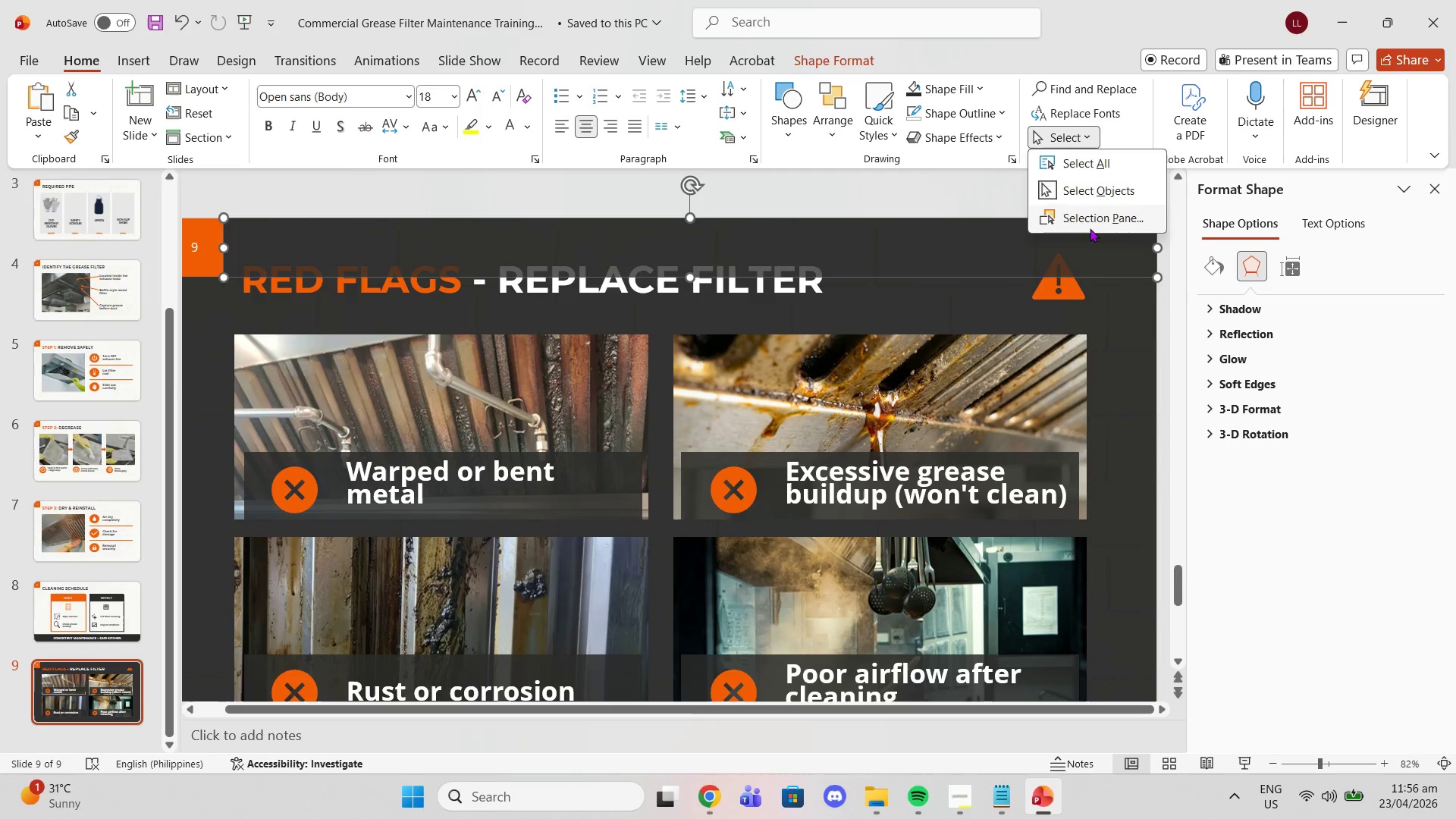 
left_click([1073, 223])
 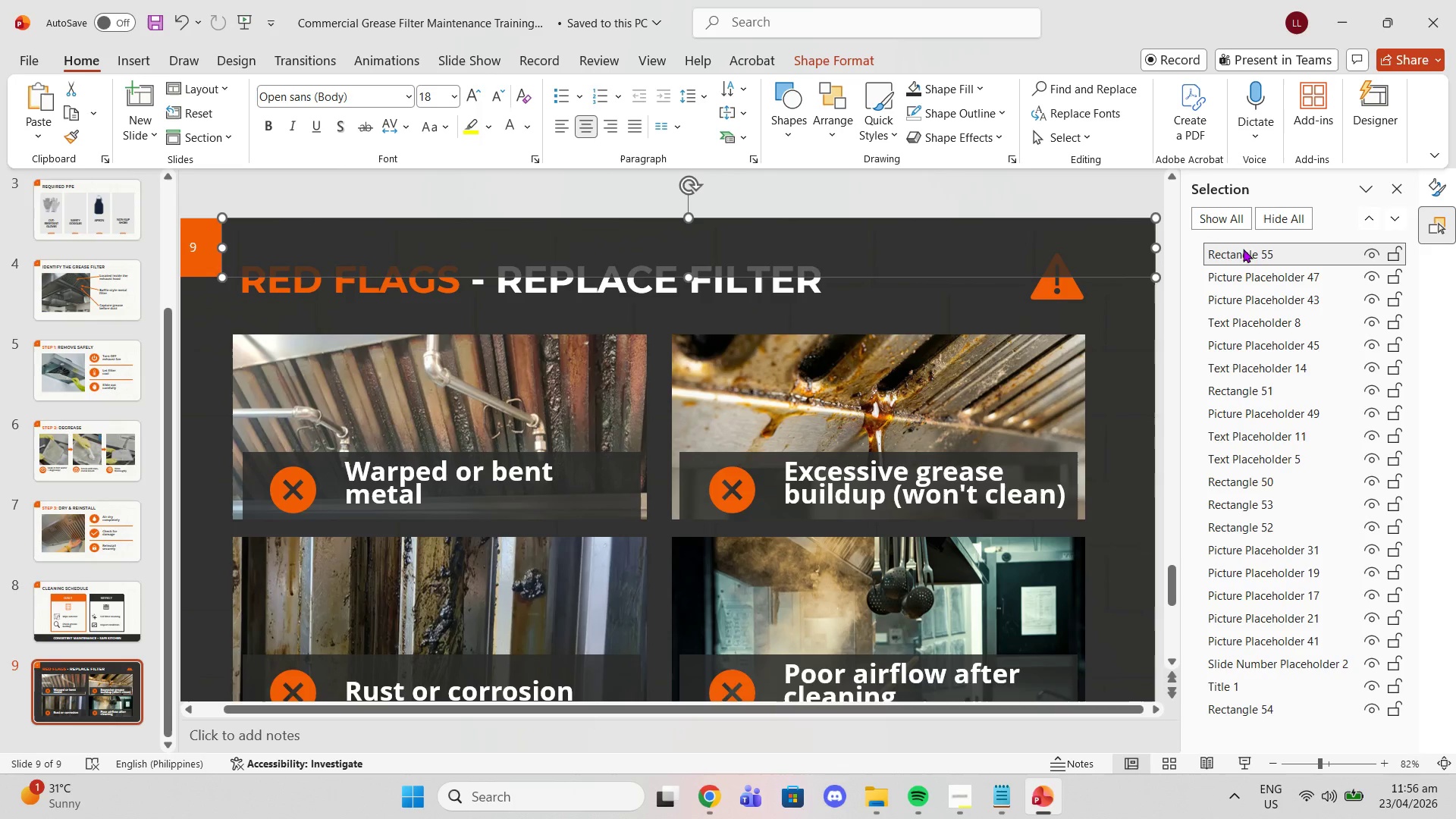 
left_click_drag(start_coordinate=[1244, 249], to_coordinate=[1260, 699])
 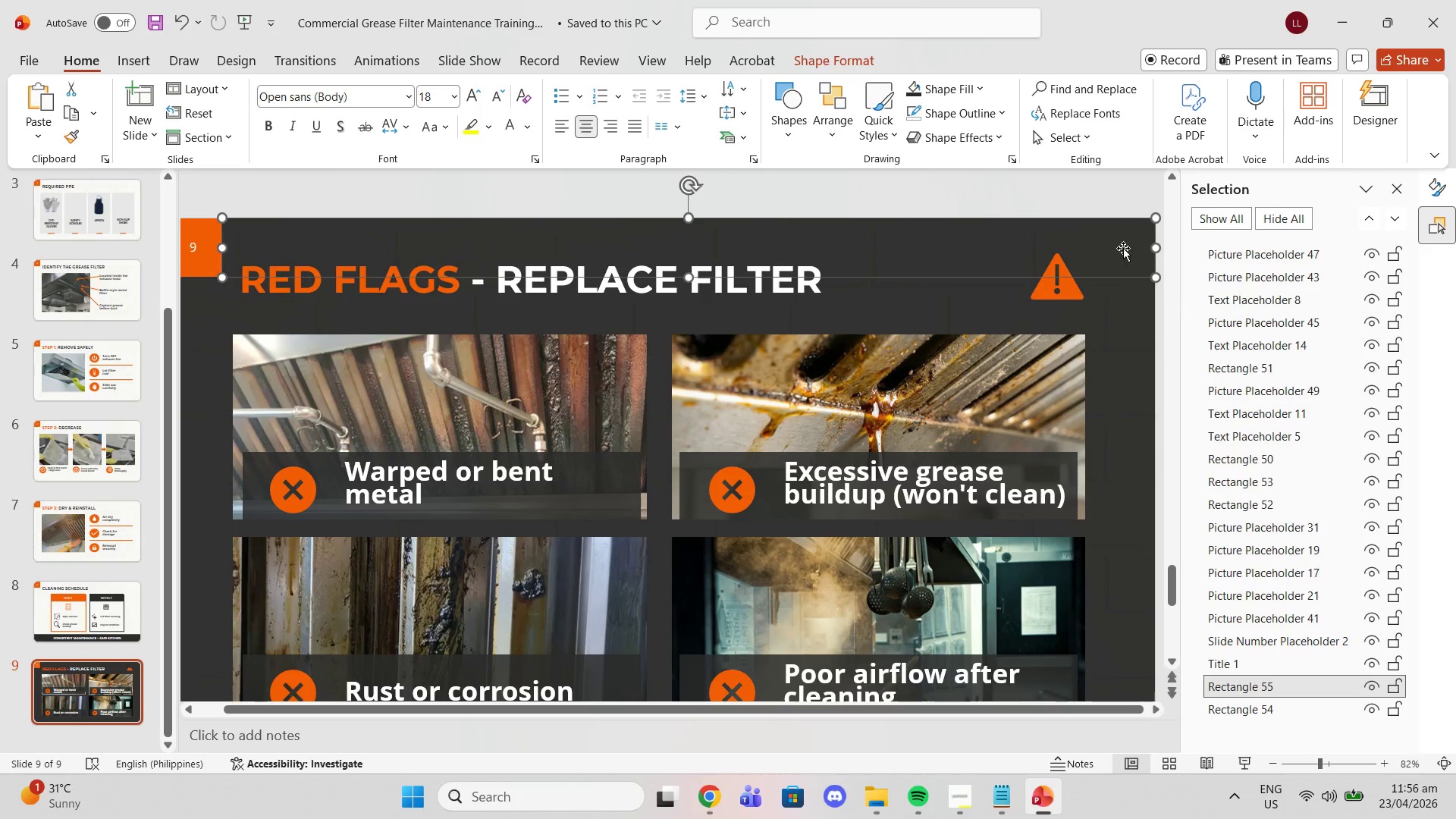 
left_click([1104, 210])
 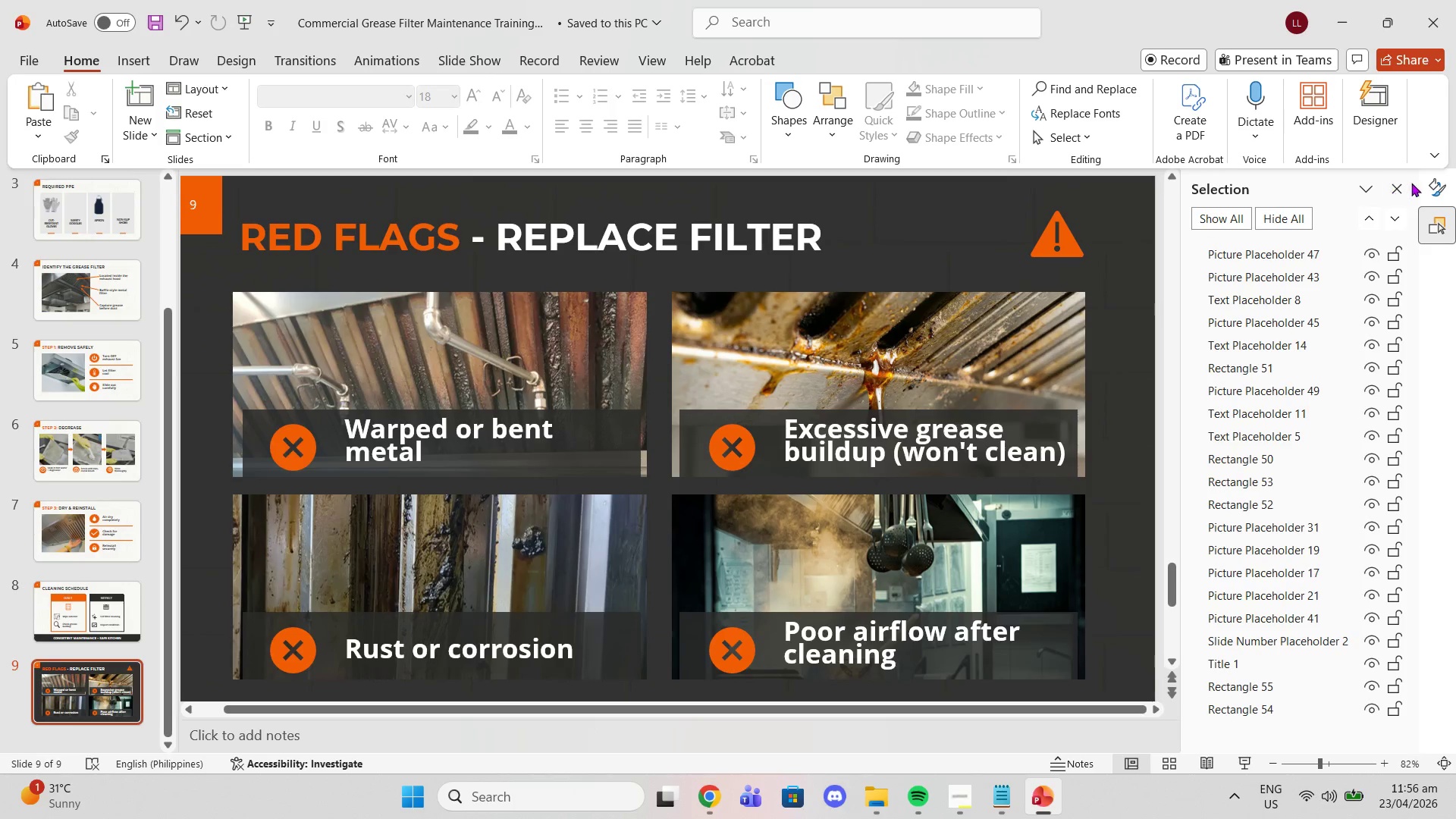 
double_click([1398, 189])
 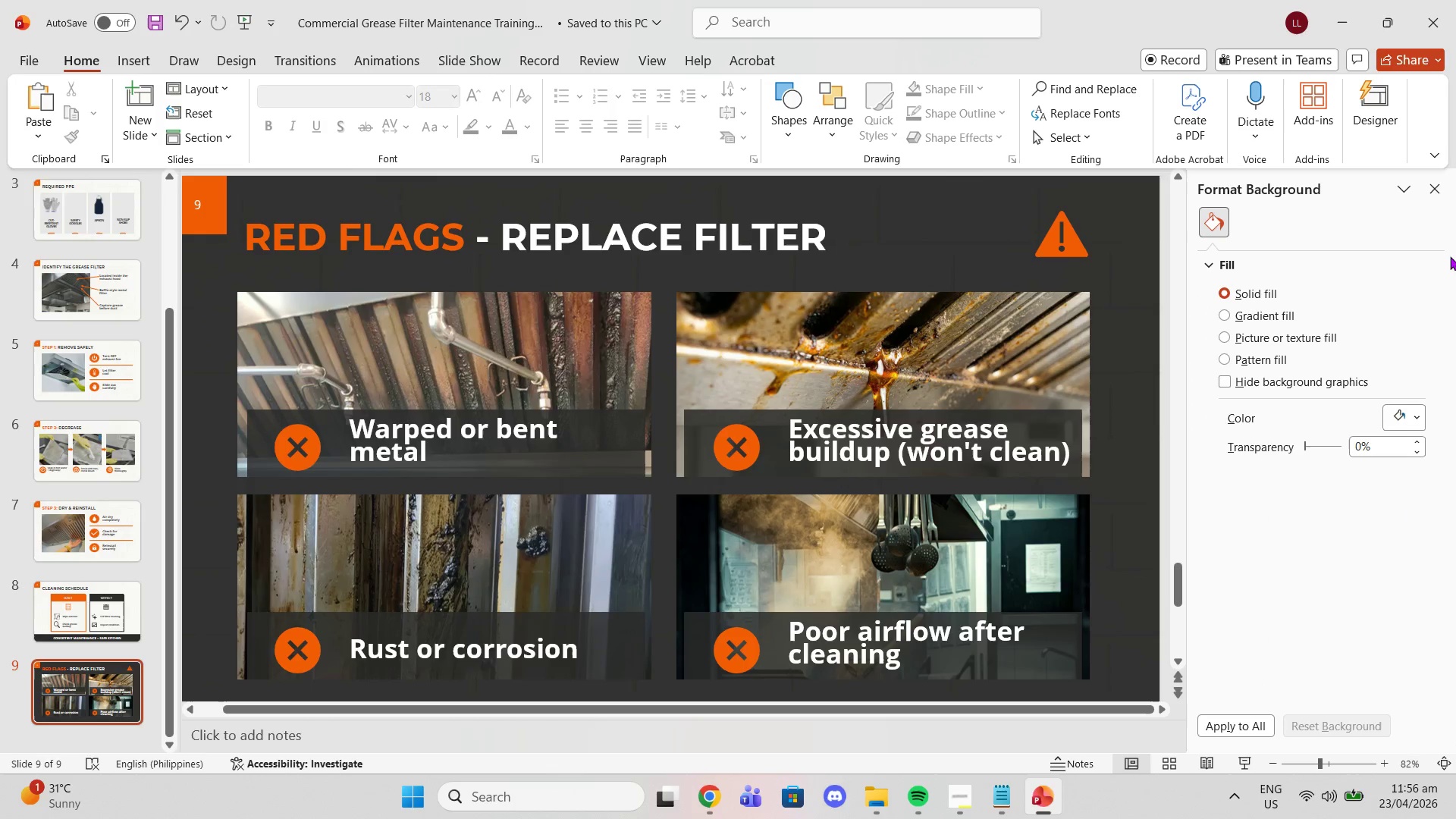 
left_click([1434, 181])
 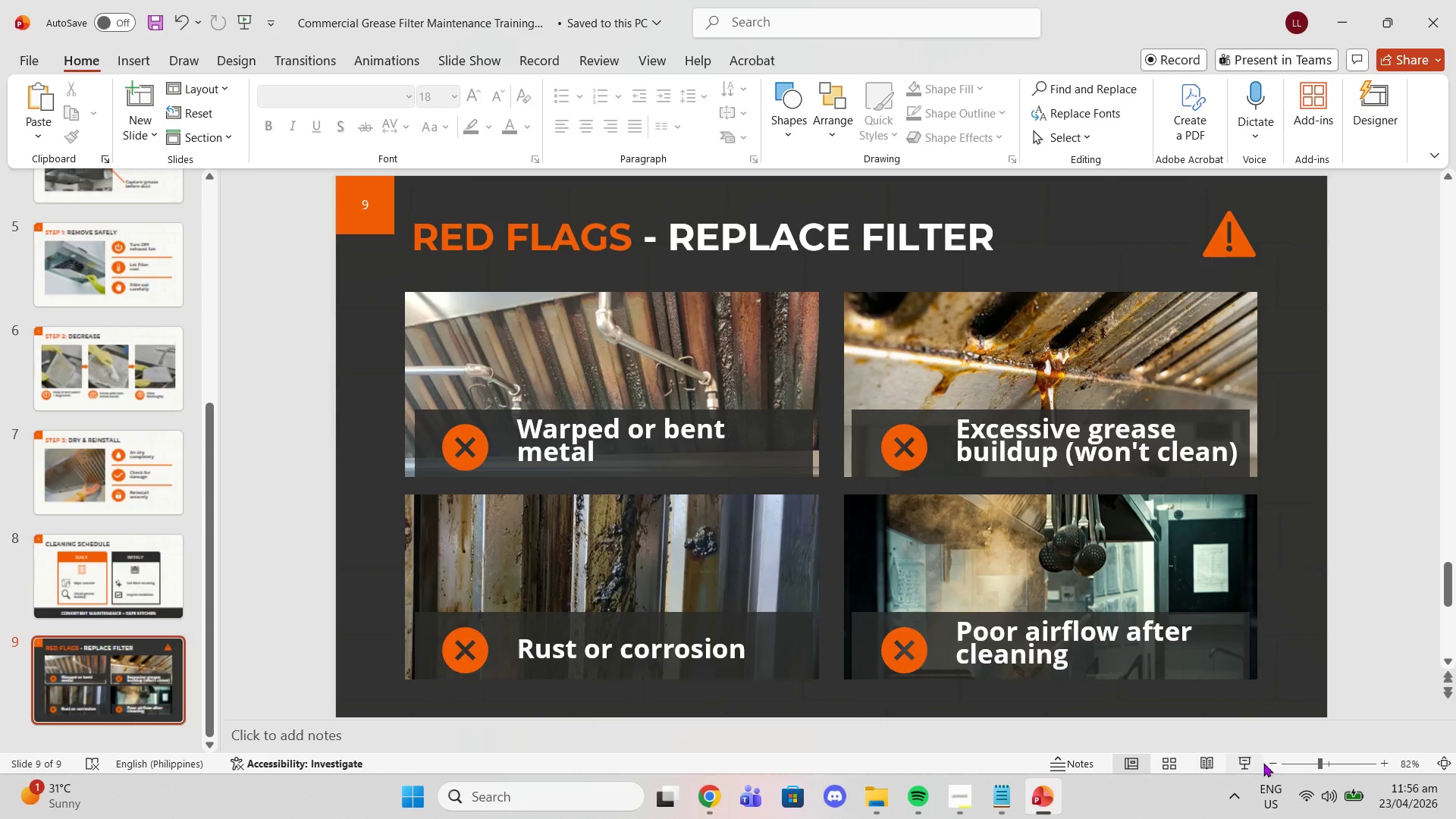 
left_click([1269, 761])
 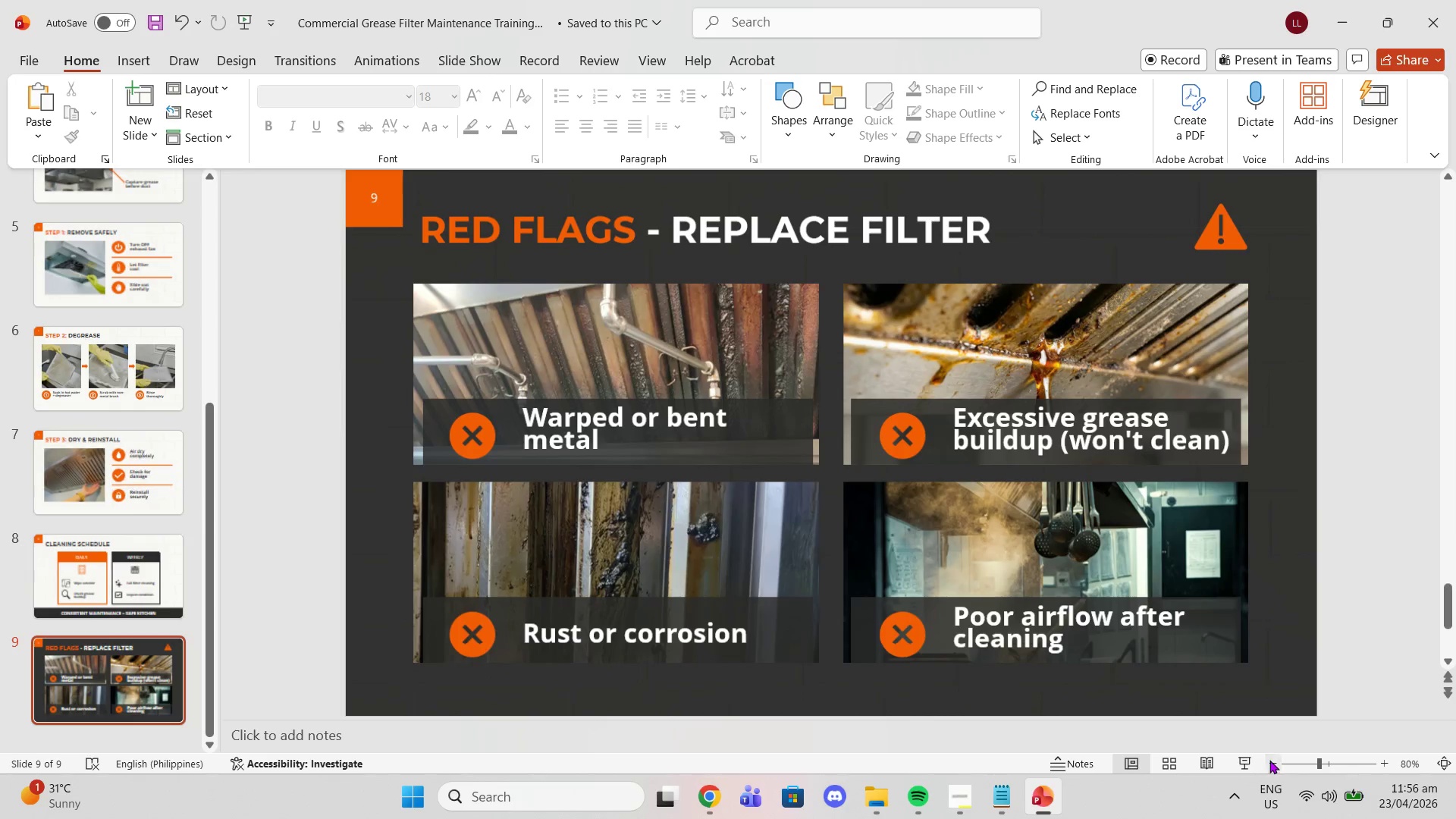 
triple_click([1269, 760])
 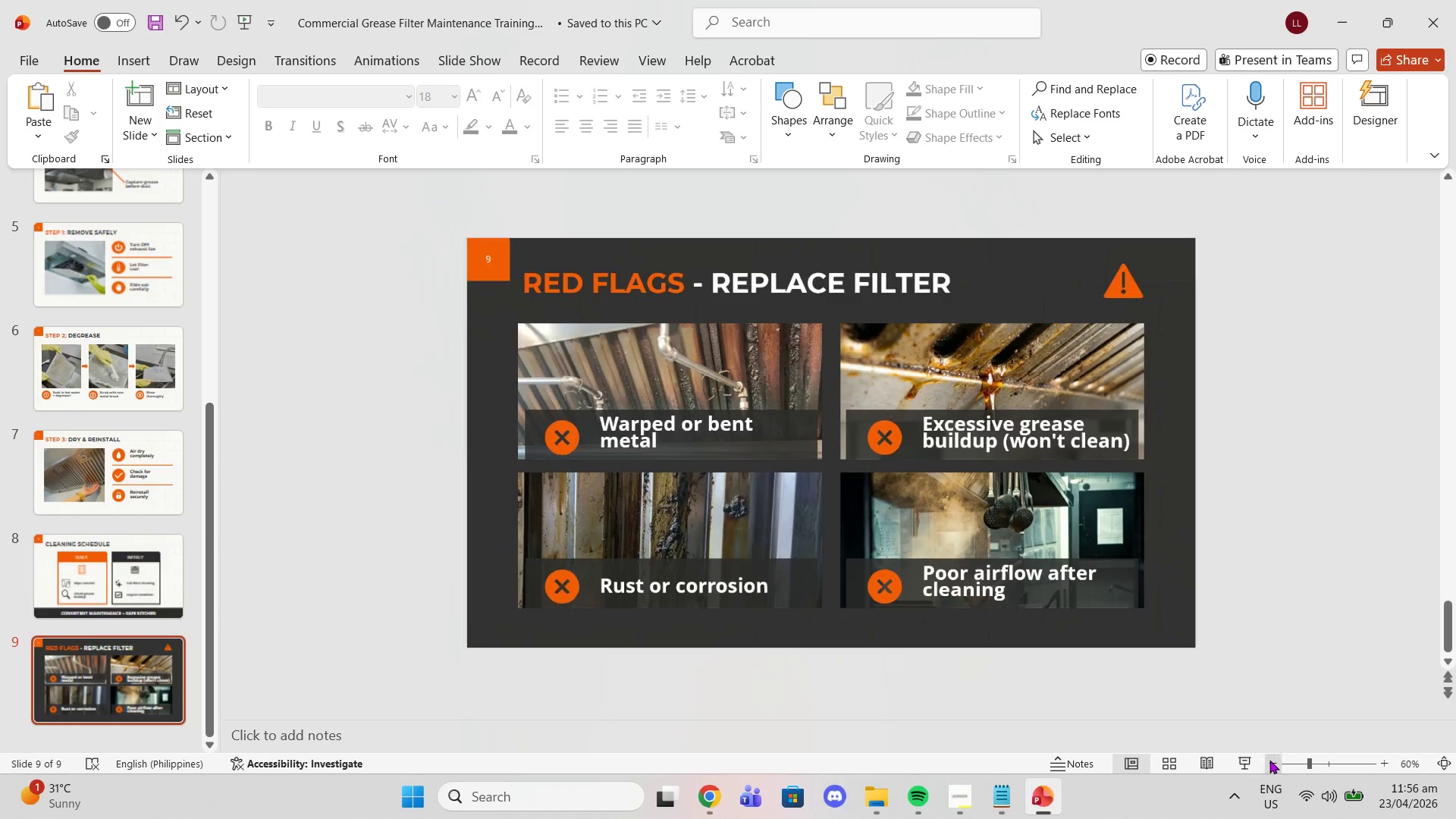 
triple_click([1269, 760])
 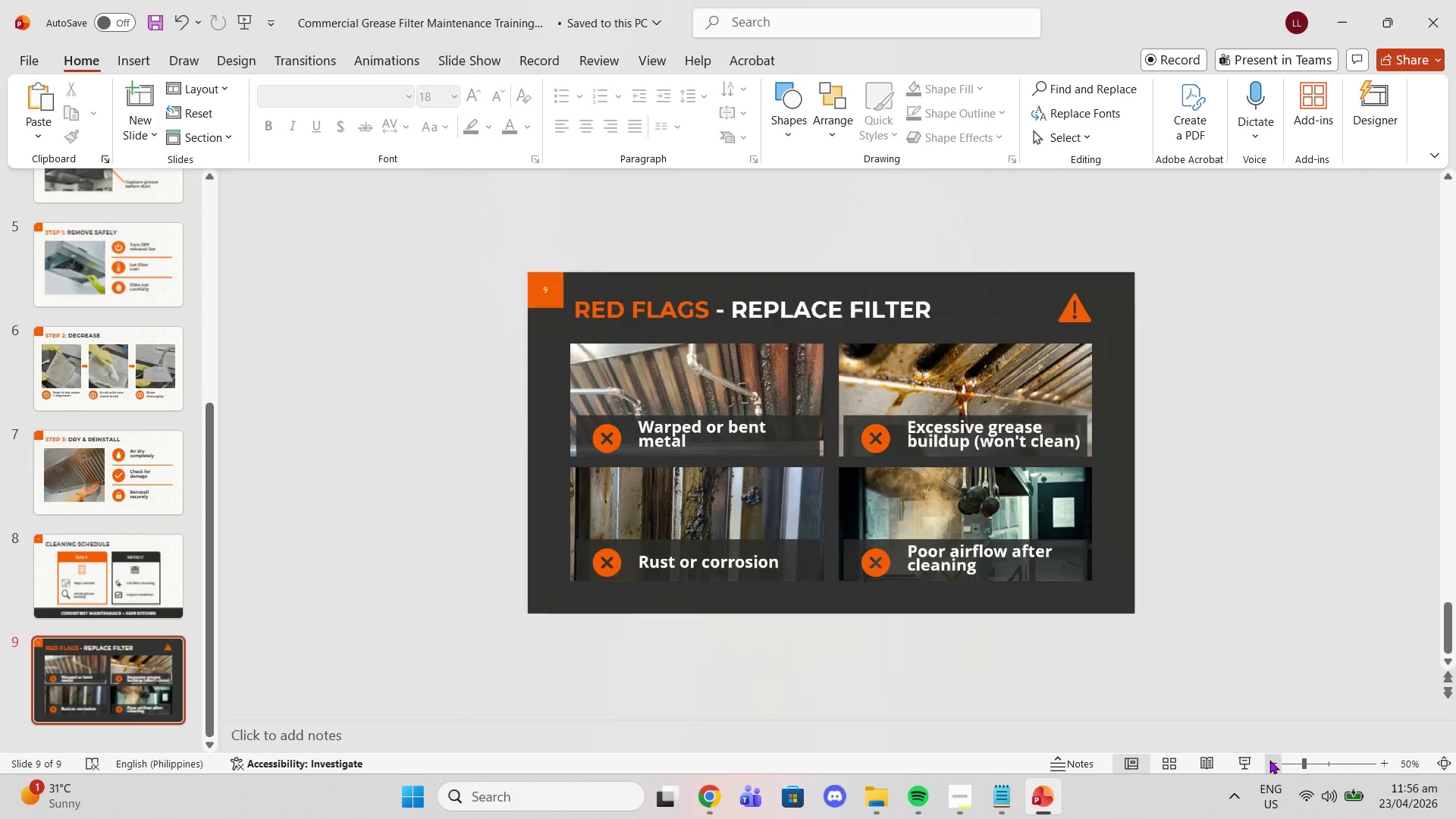 
triple_click([1269, 760])
 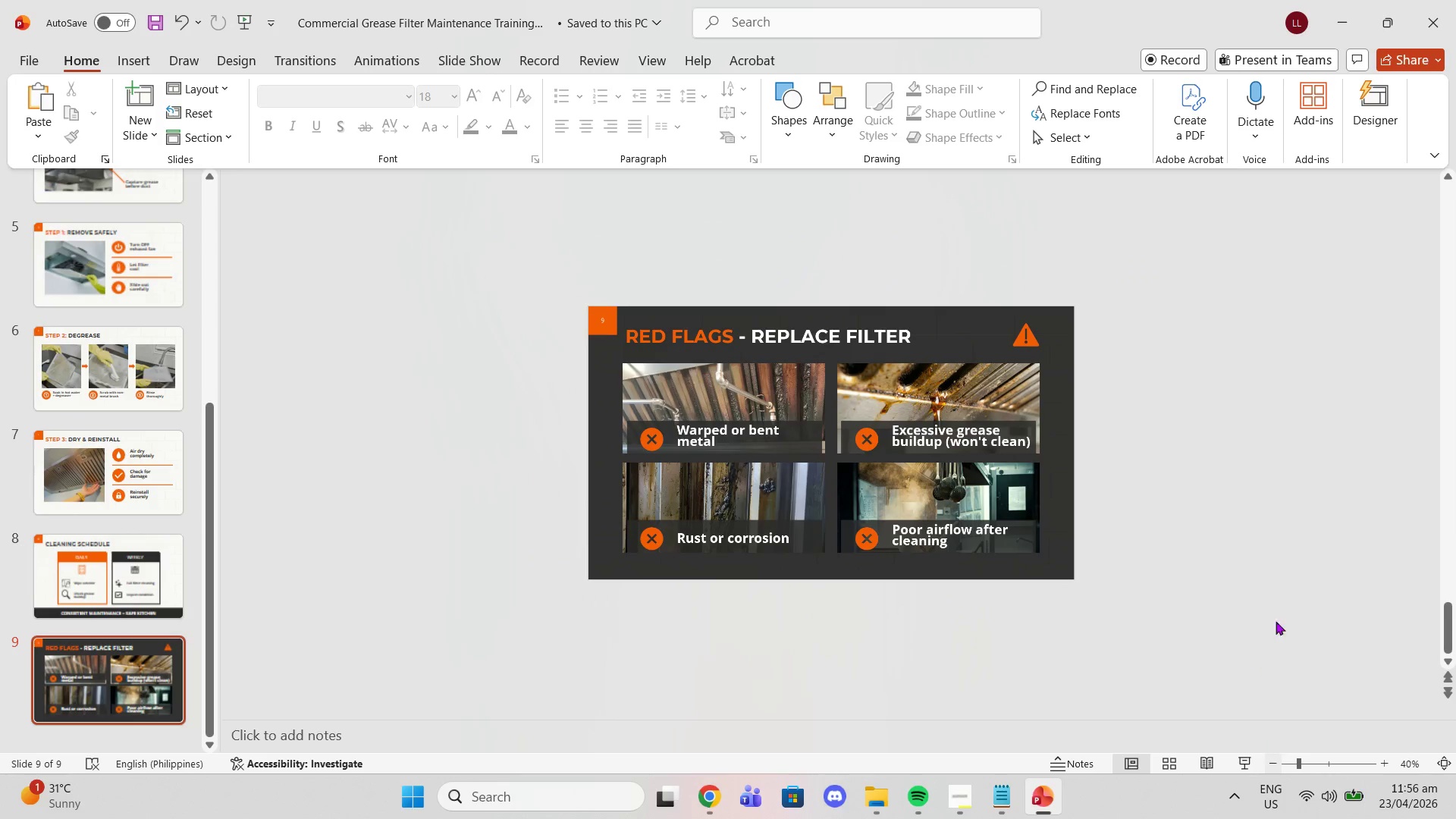 
scroll: coordinate [1280, 607], scroll_direction: down, amount: 1.0
 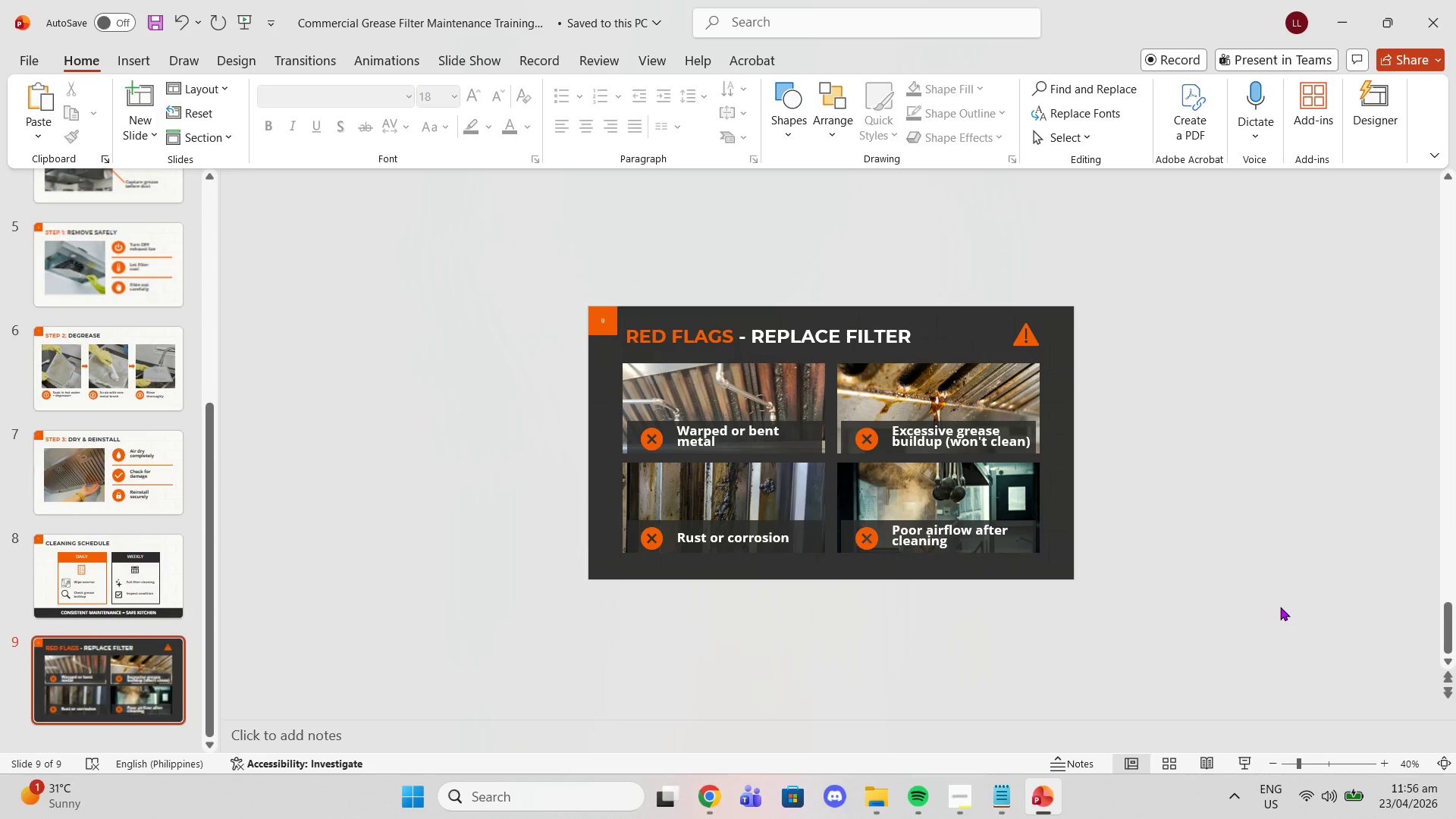 
scroll: coordinate [1280, 607], scroll_direction: none, amount: 0.0
 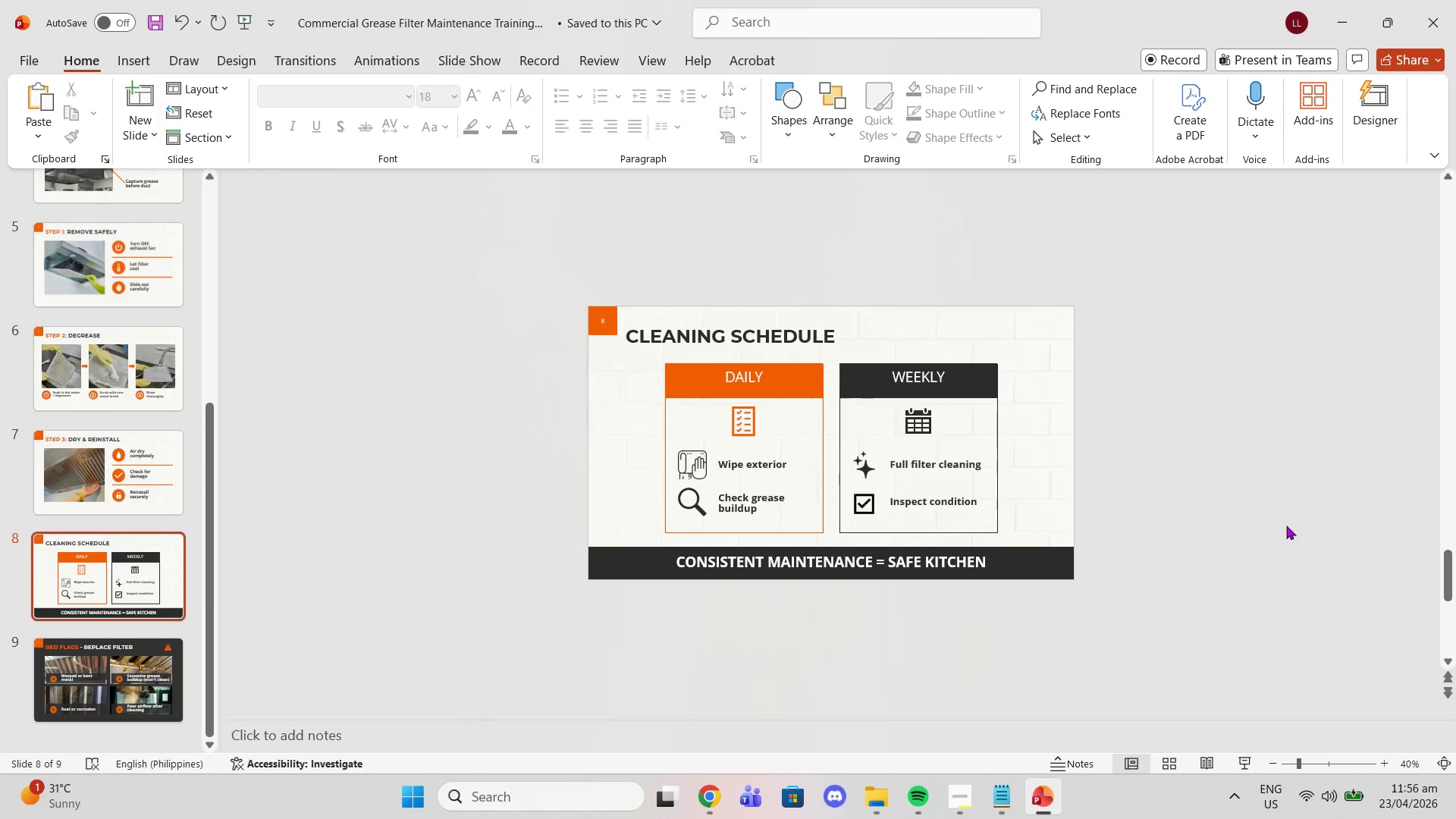 
scroll: coordinate [1288, 551], scroll_direction: down, amount: 1.0
 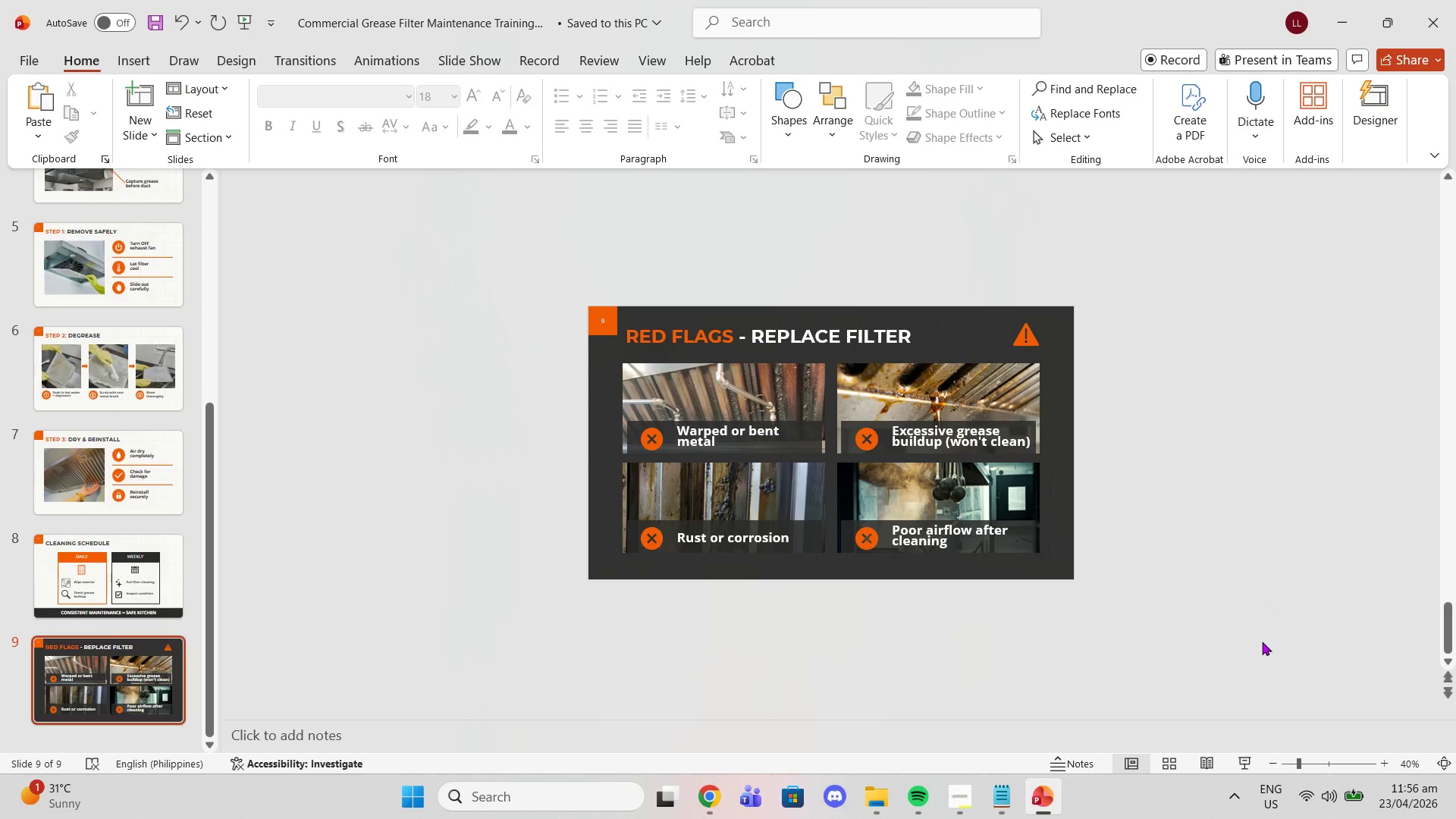 
wait(7.65)
 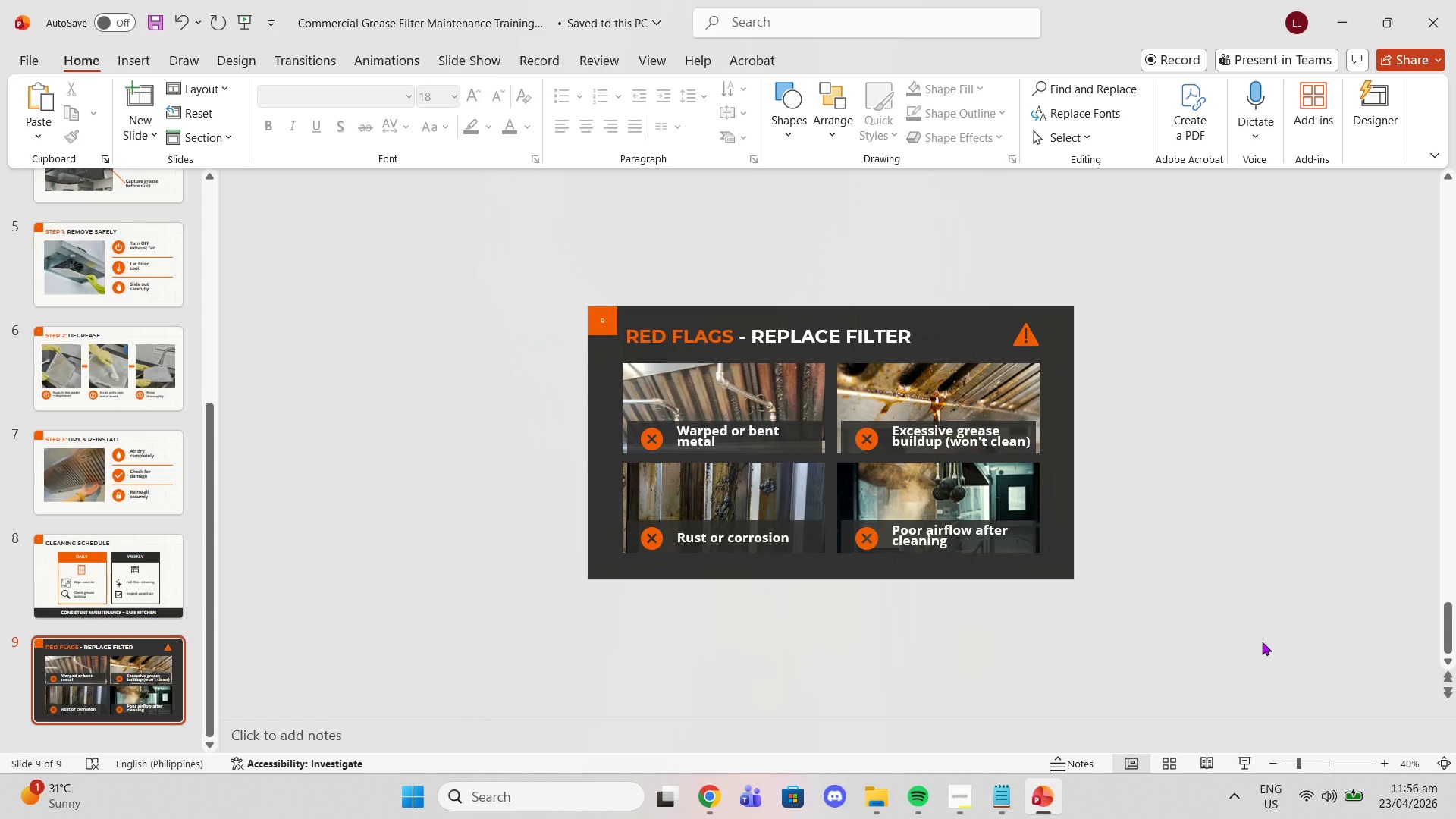 
left_click([133, 138])
 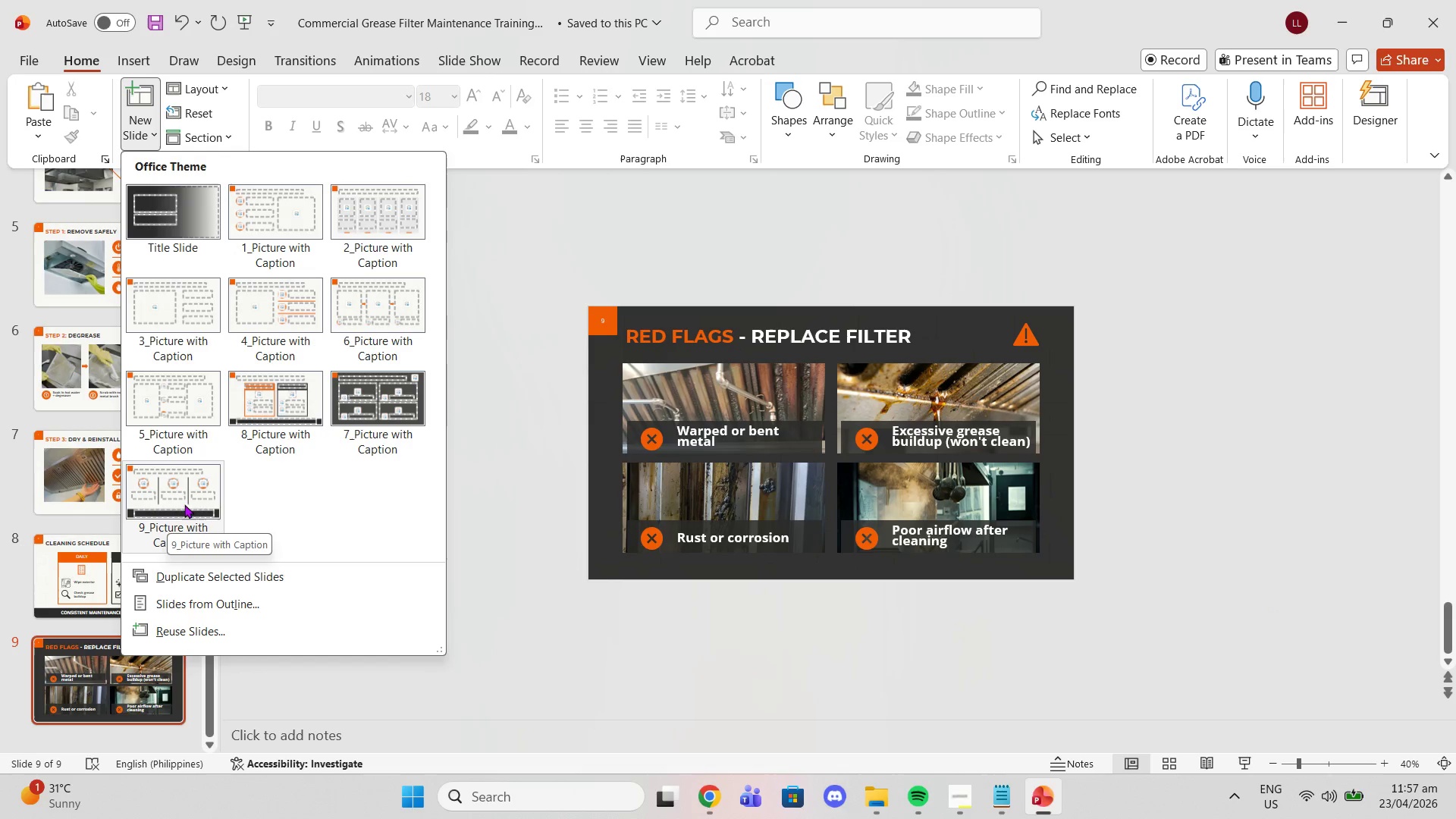 
left_click([204, 493])
 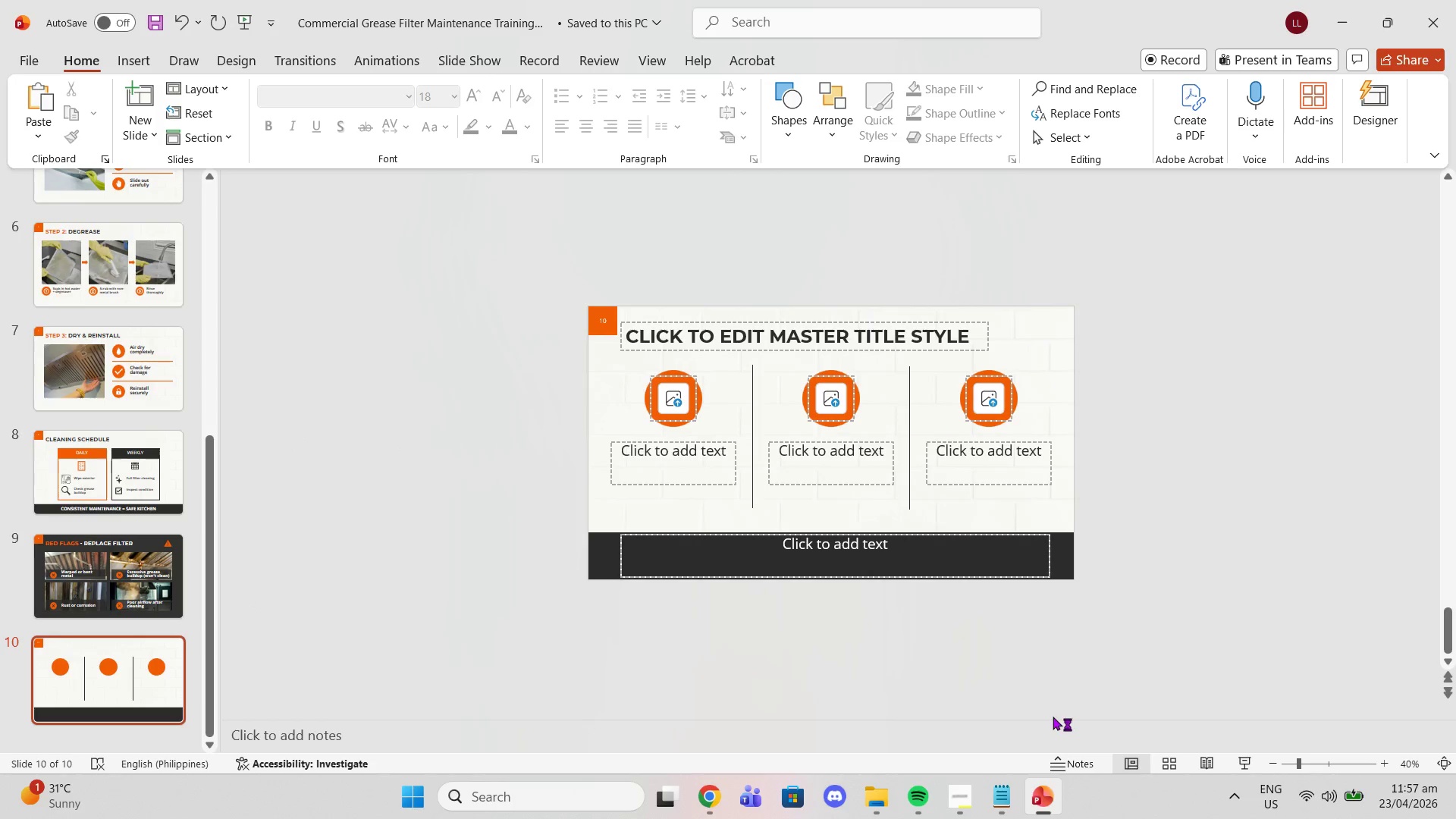 
left_click([999, 804])
 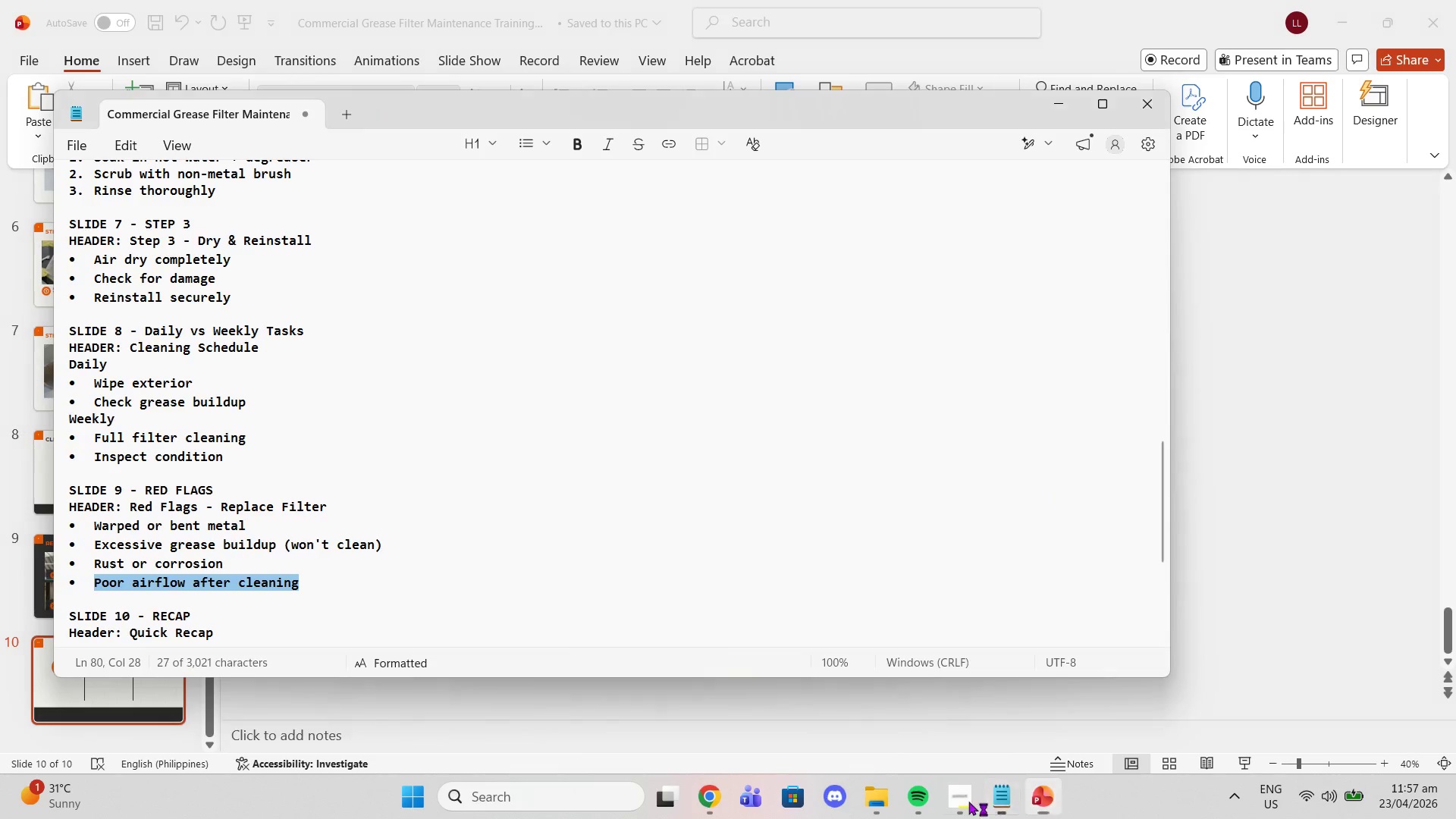 
left_click([965, 801])